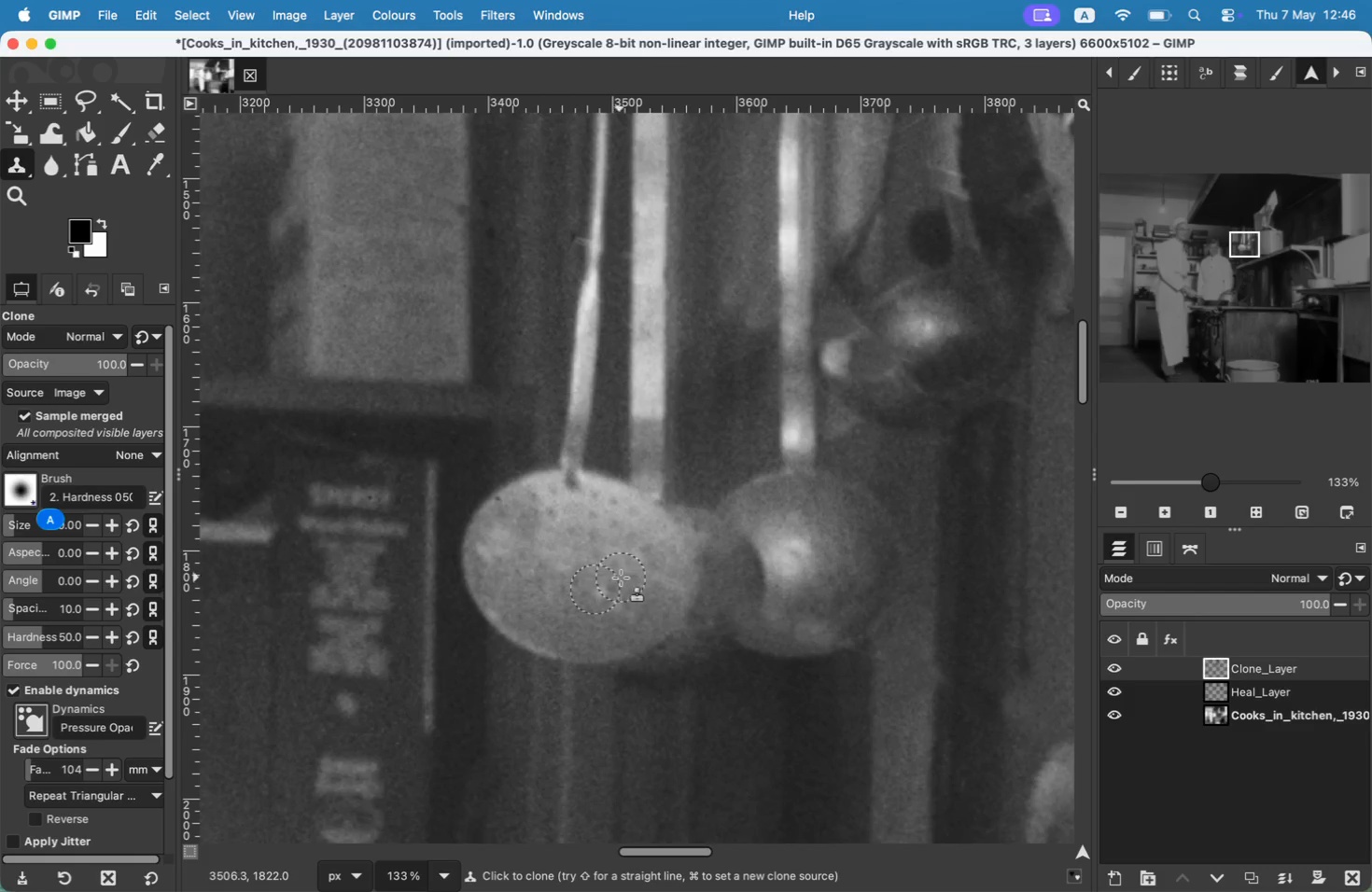 
hold_key(key=CommandLeft, duration=0.34)
 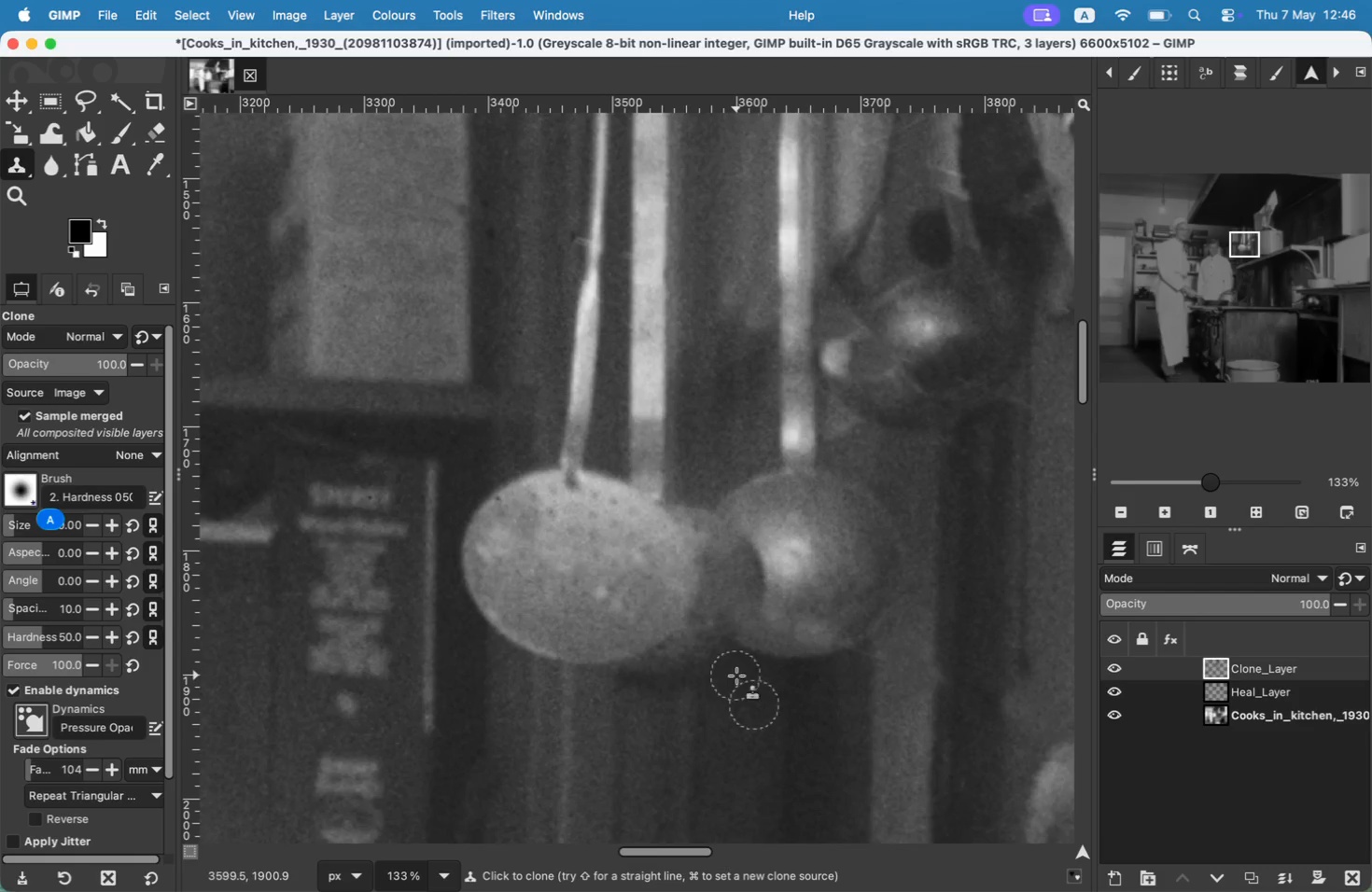 
hold_key(key=Space, duration=1.5)
 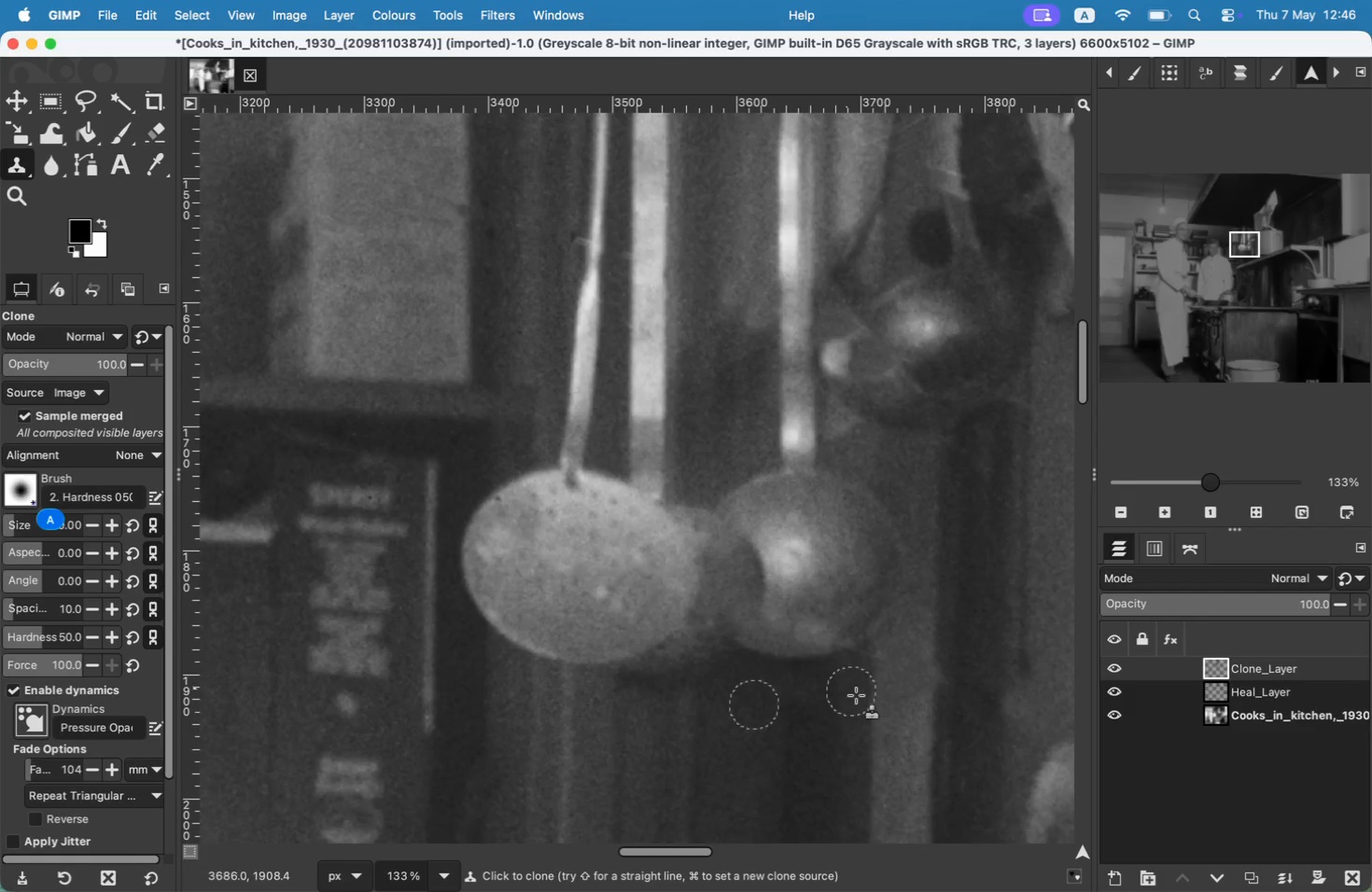 
hold_key(key=Space, duration=1.58)
 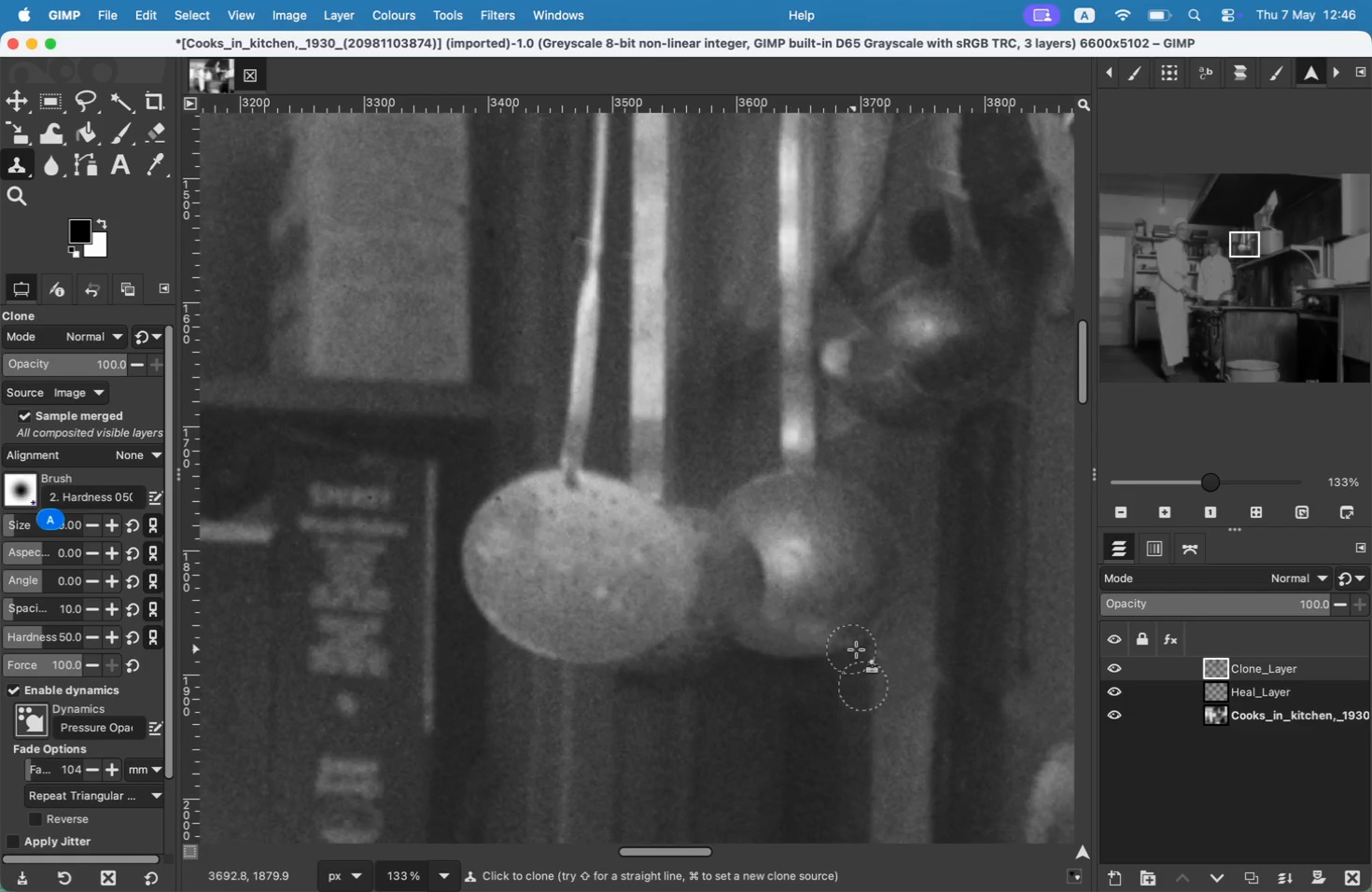 
left_click_drag(start_coordinate=[531, 680], to_coordinate=[528, 722])
 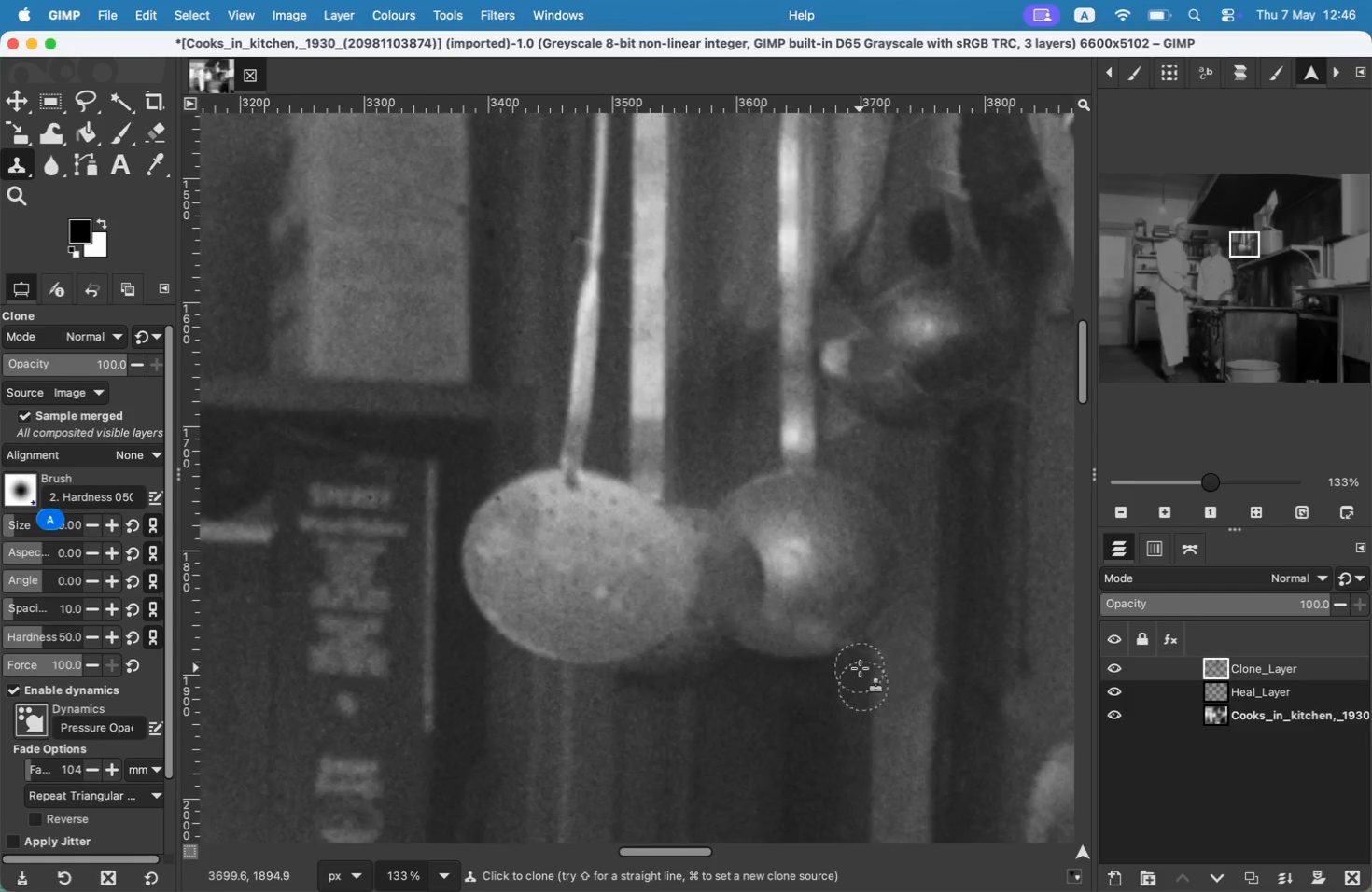 
hold_key(key=Space, duration=1.5)
 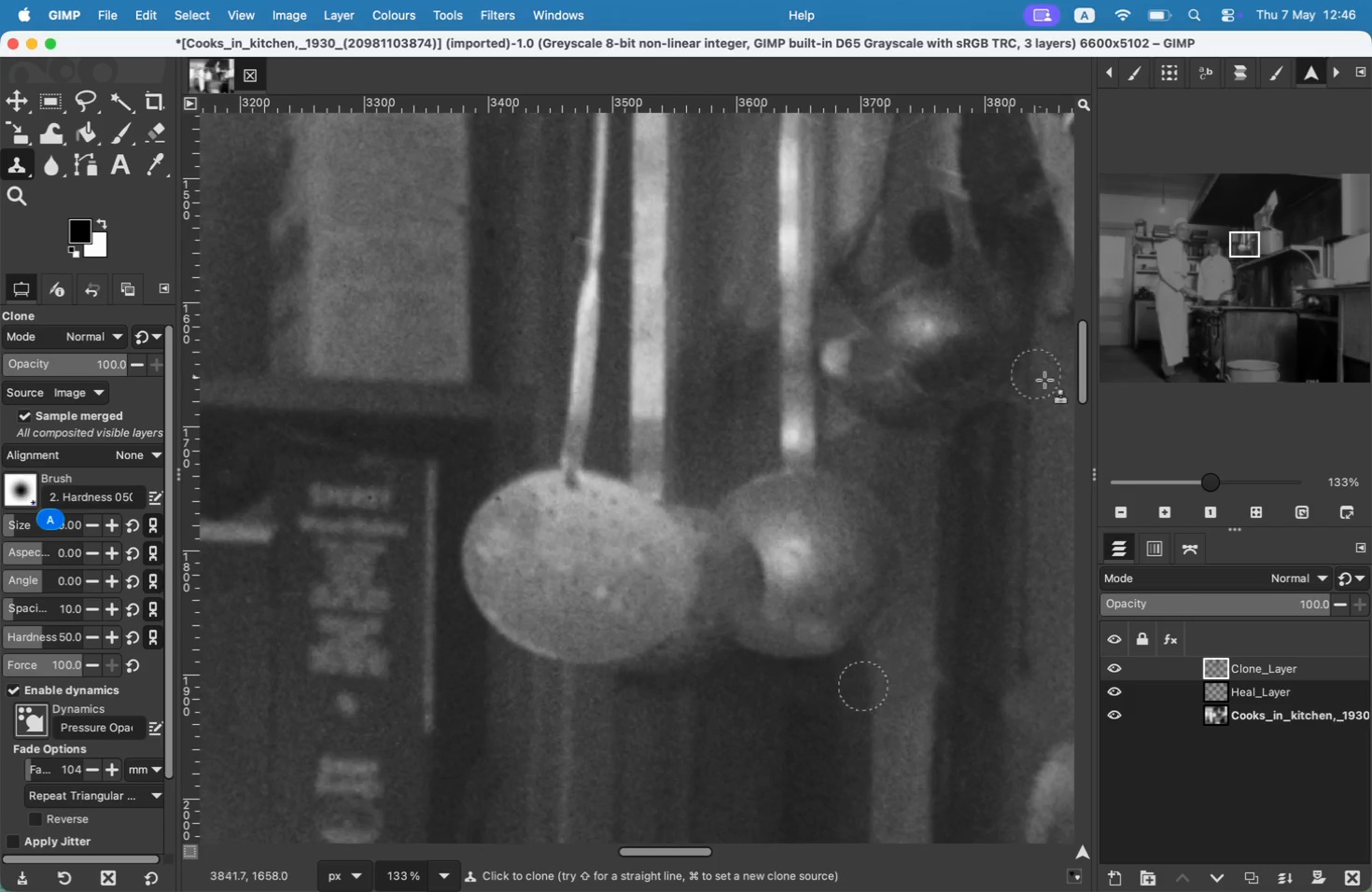 
hold_key(key=Space, duration=0.49)
 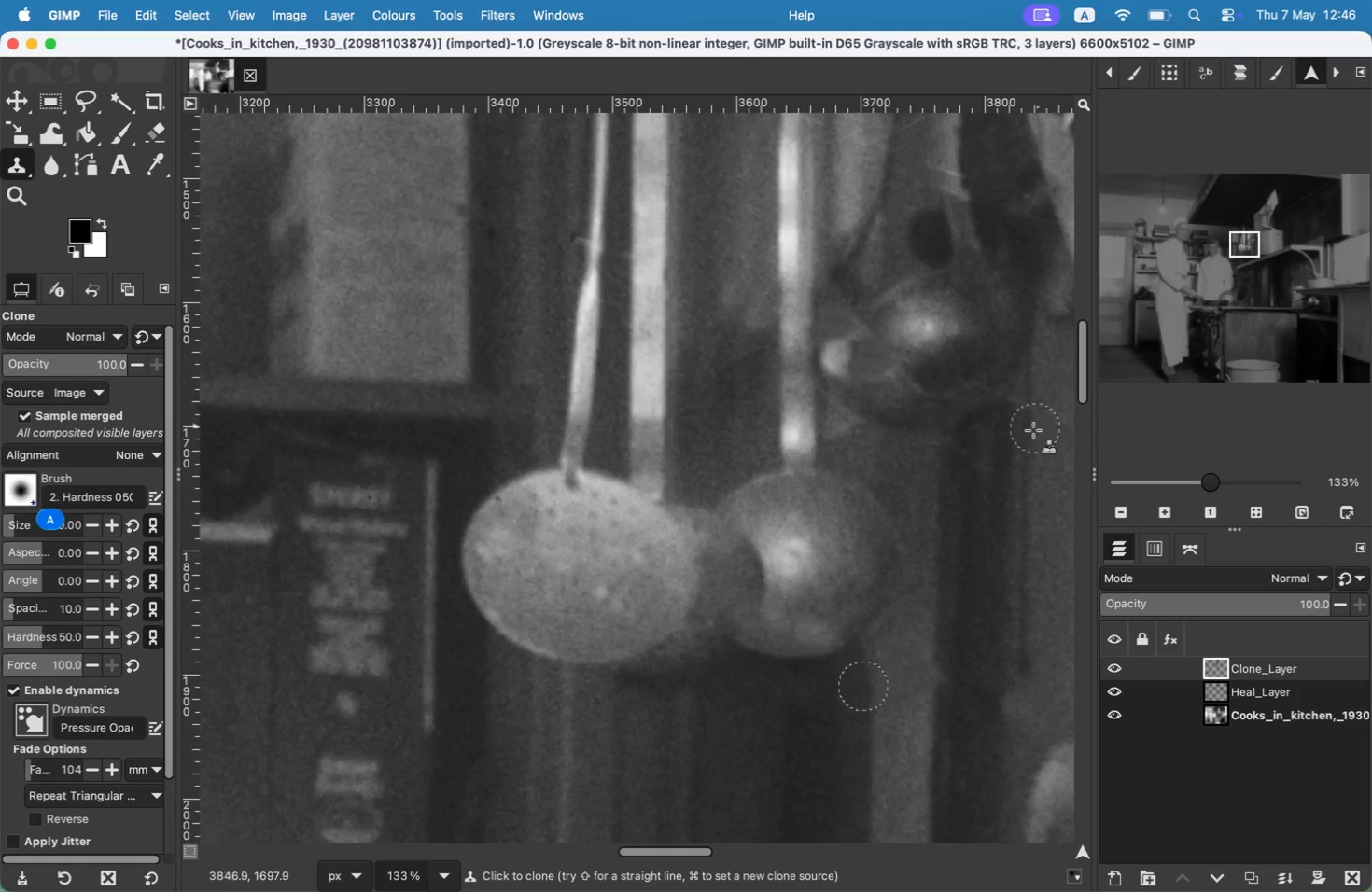 
hold_key(key=Space, duration=1.51)
 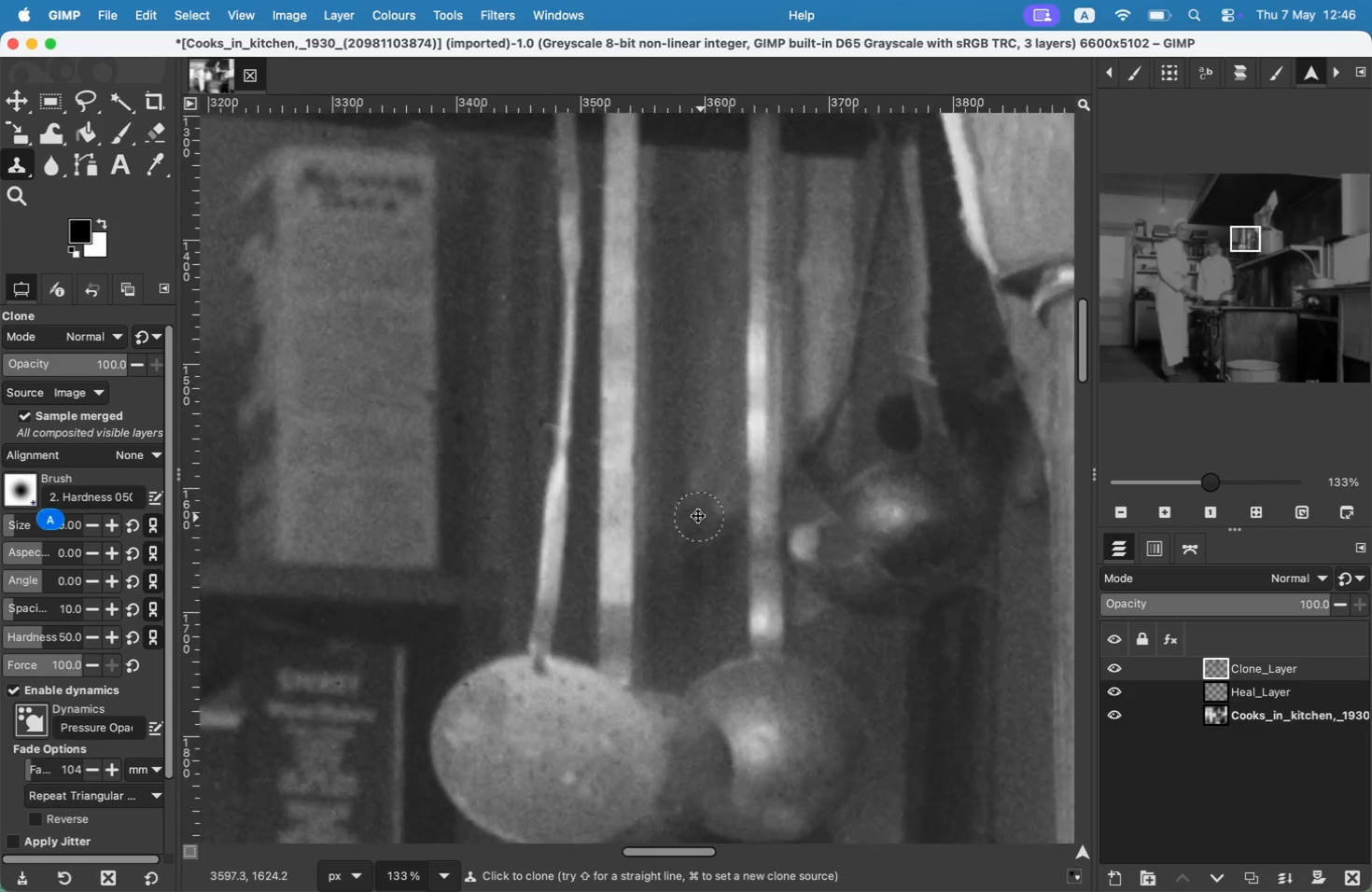 
hold_key(key=Space, duration=0.92)
 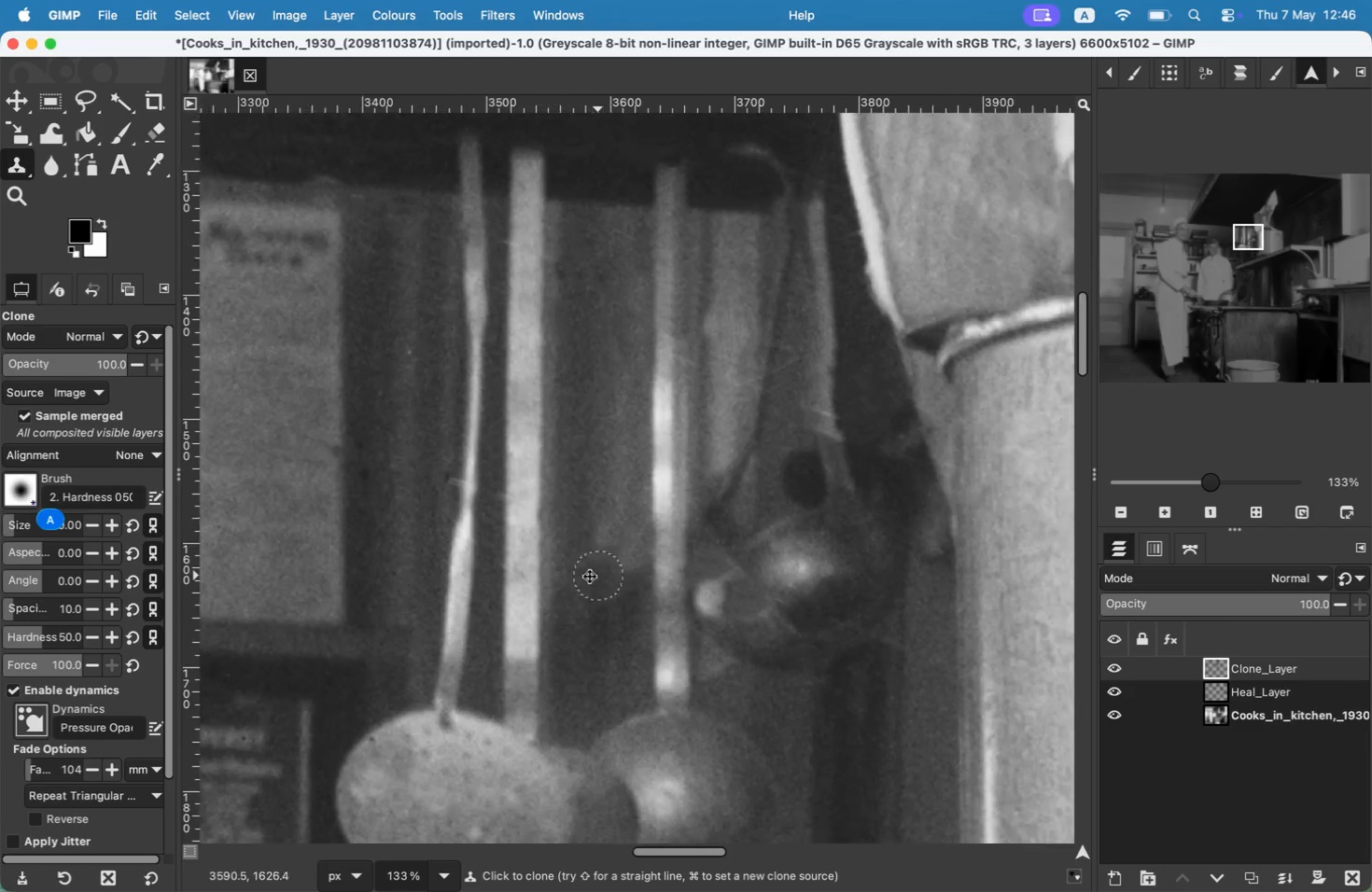 
hold_key(key=Space, duration=0.92)
 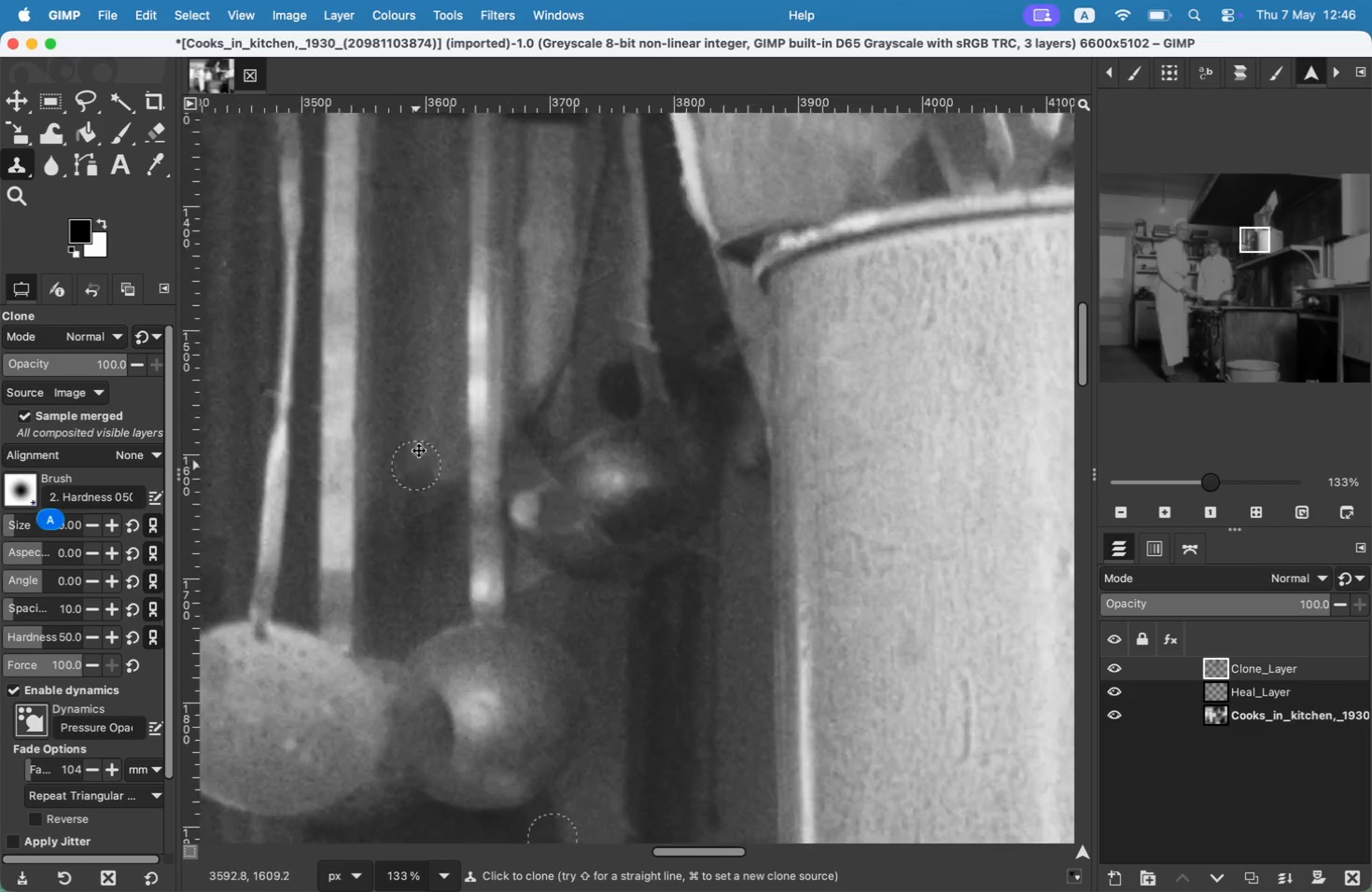 
hold_key(key=Space, duration=1.41)
 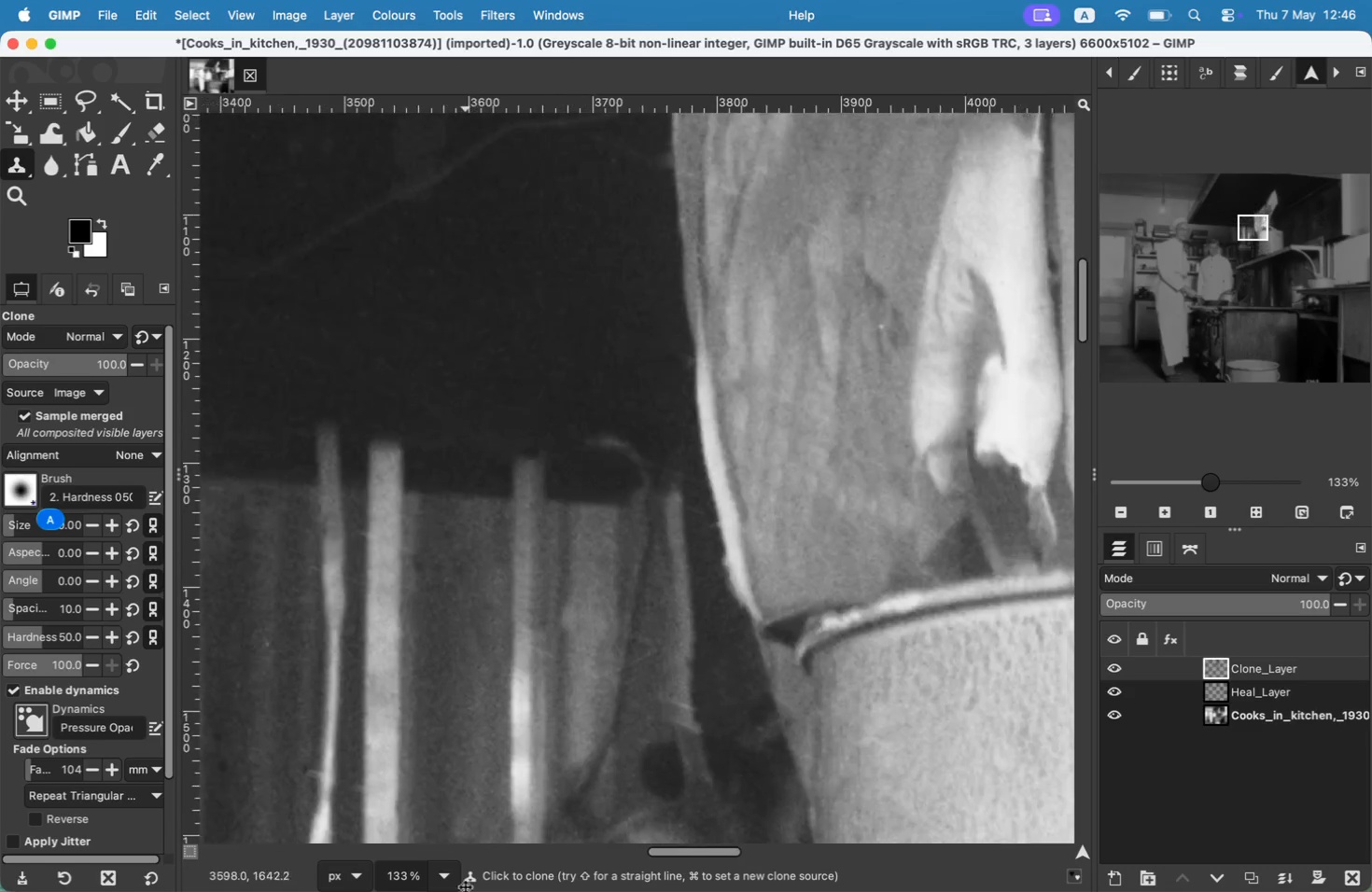 
hold_key(key=Space, duration=0.38)
 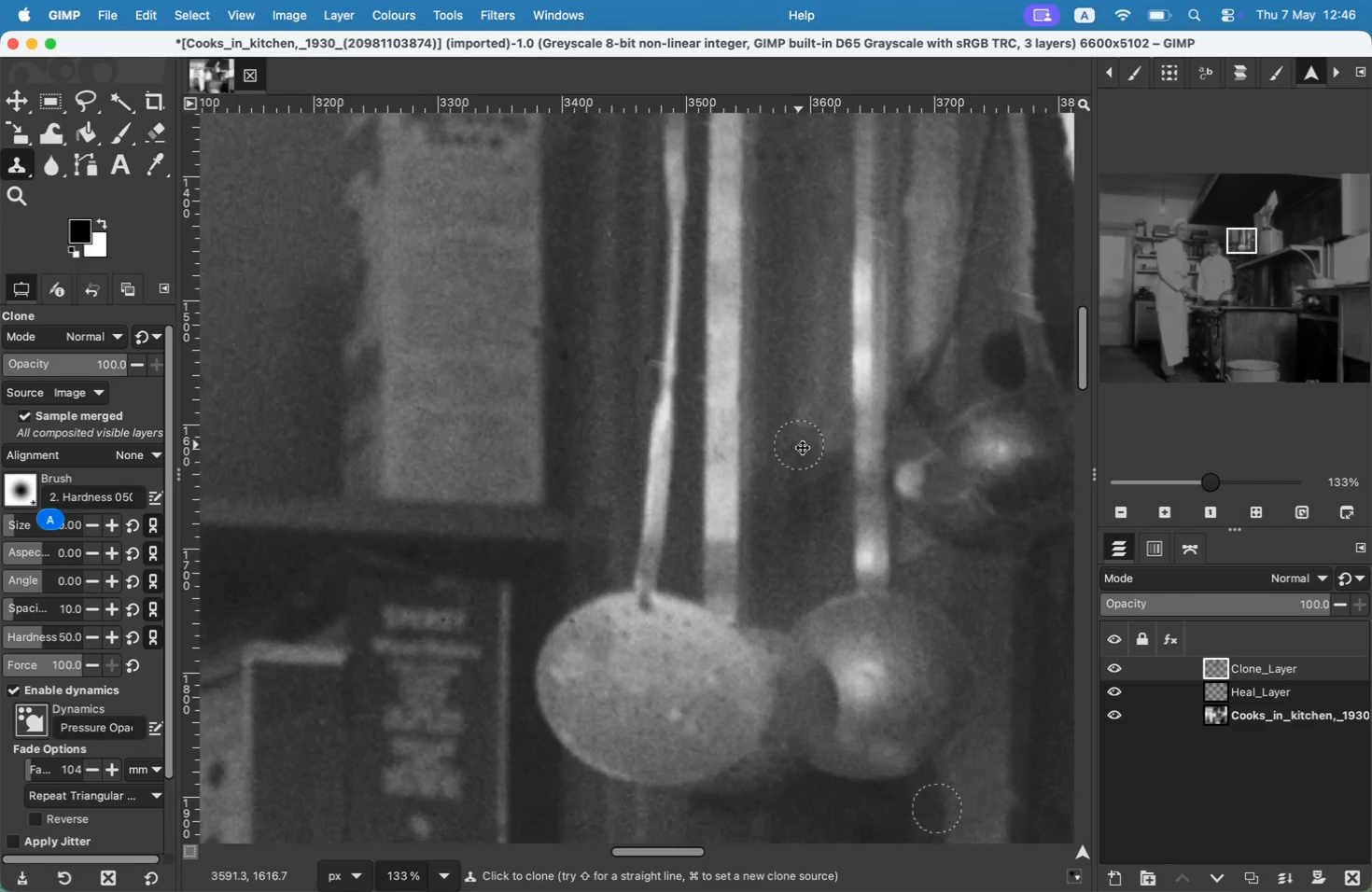 
hold_key(key=CommandLeft, duration=0.57)
 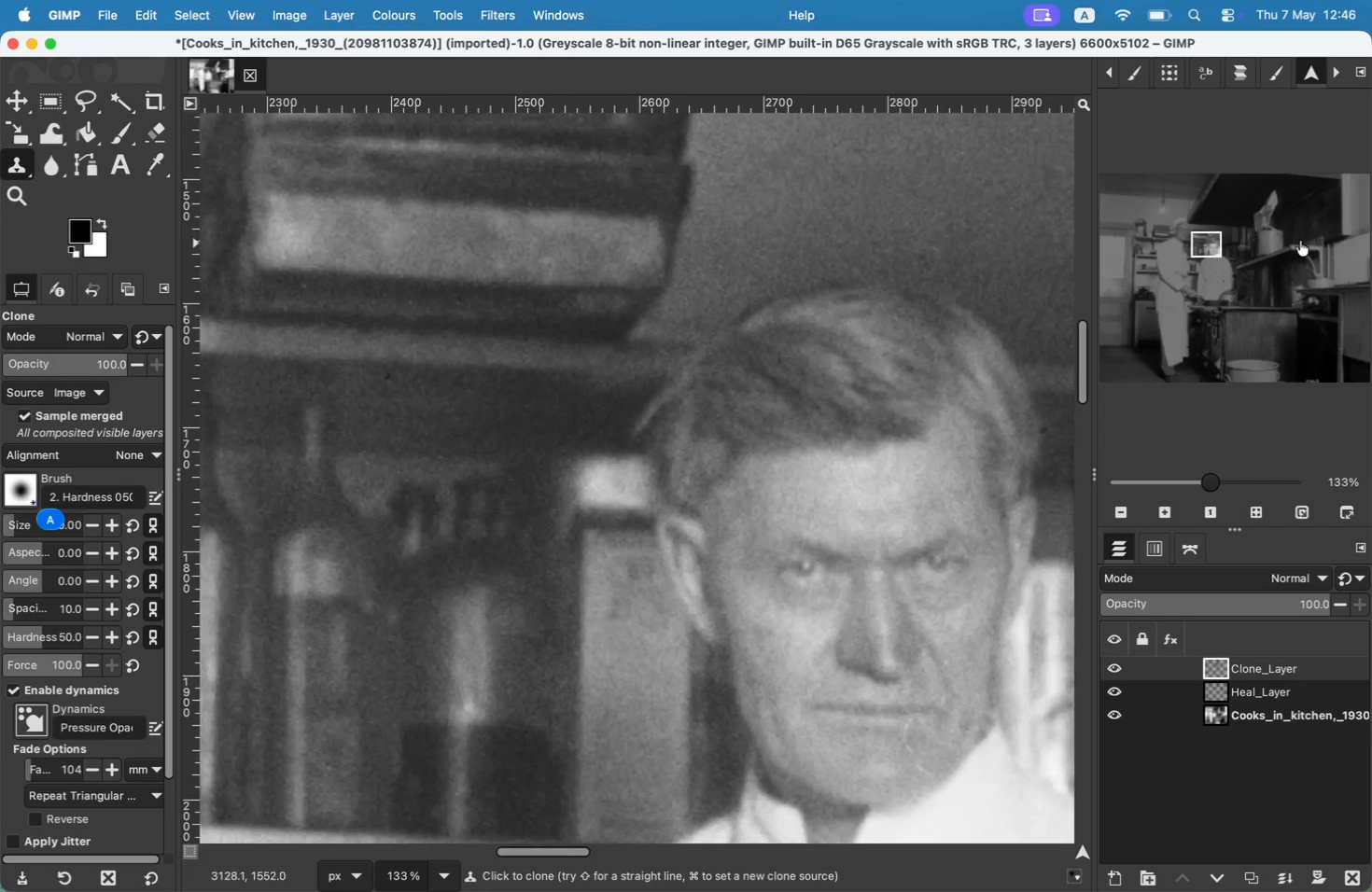 
left_click([839, 461])
 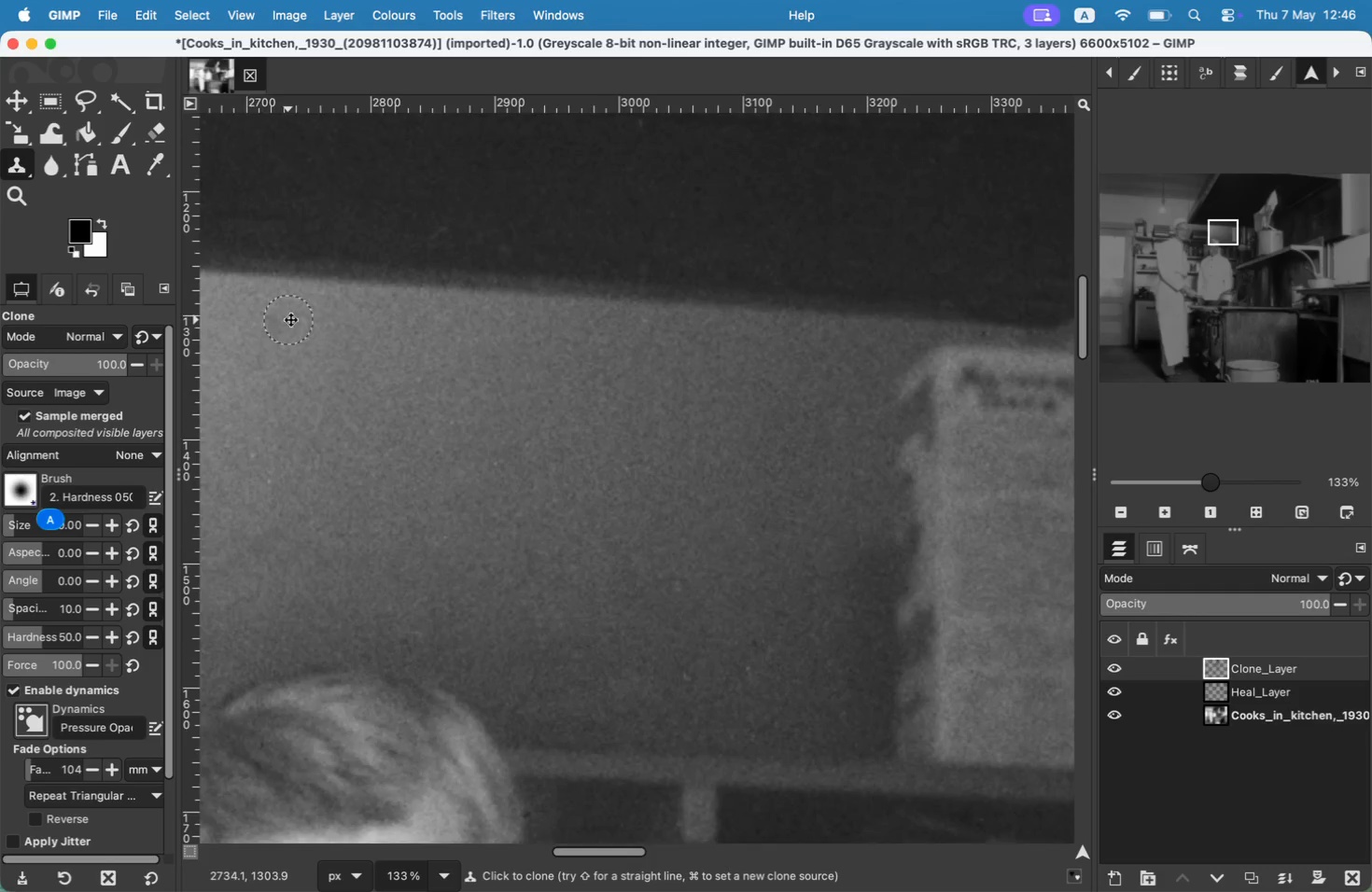 
hold_key(key=Space, duration=0.56)
 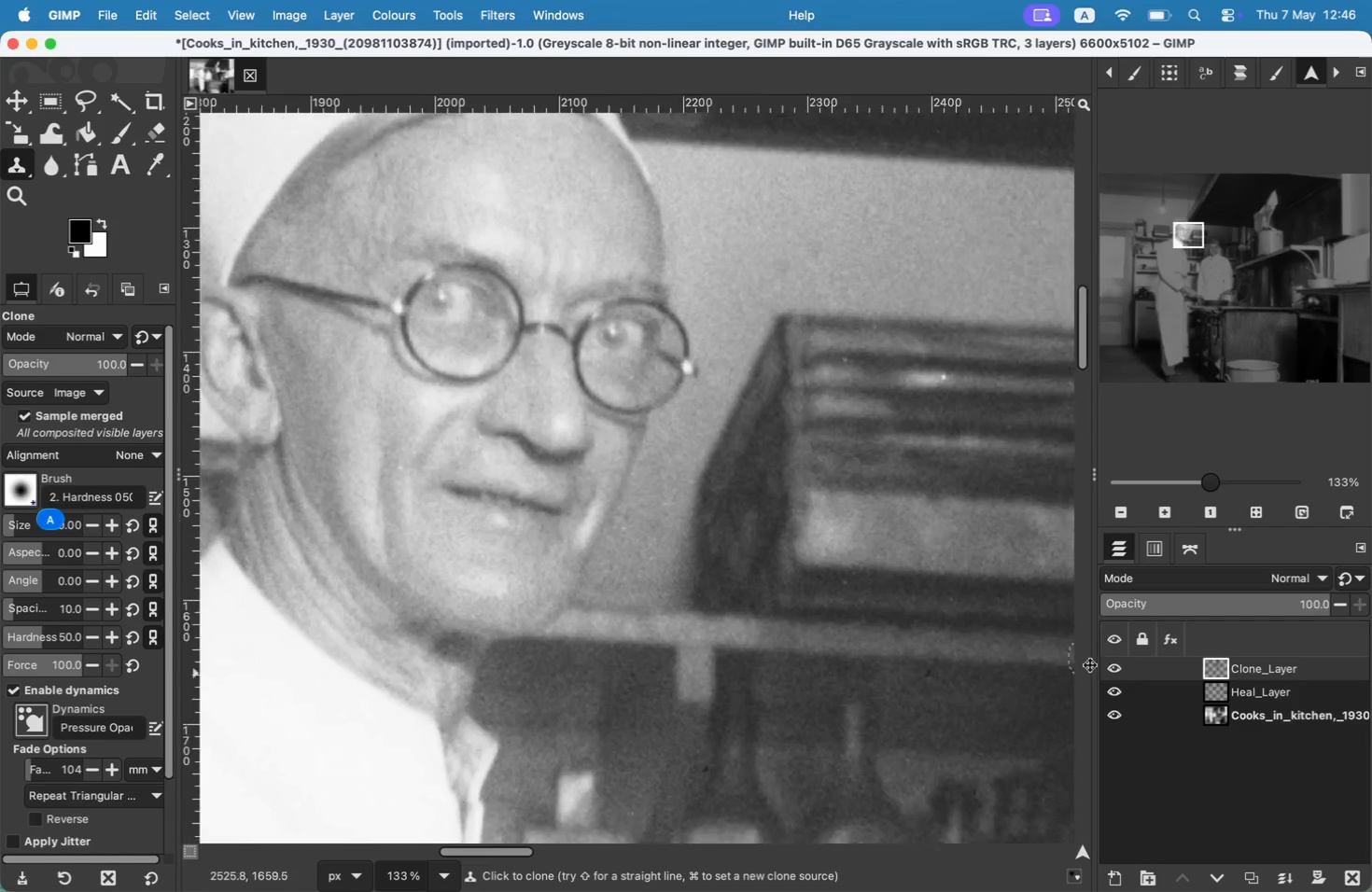 
hold_key(key=Space, duration=0.42)
 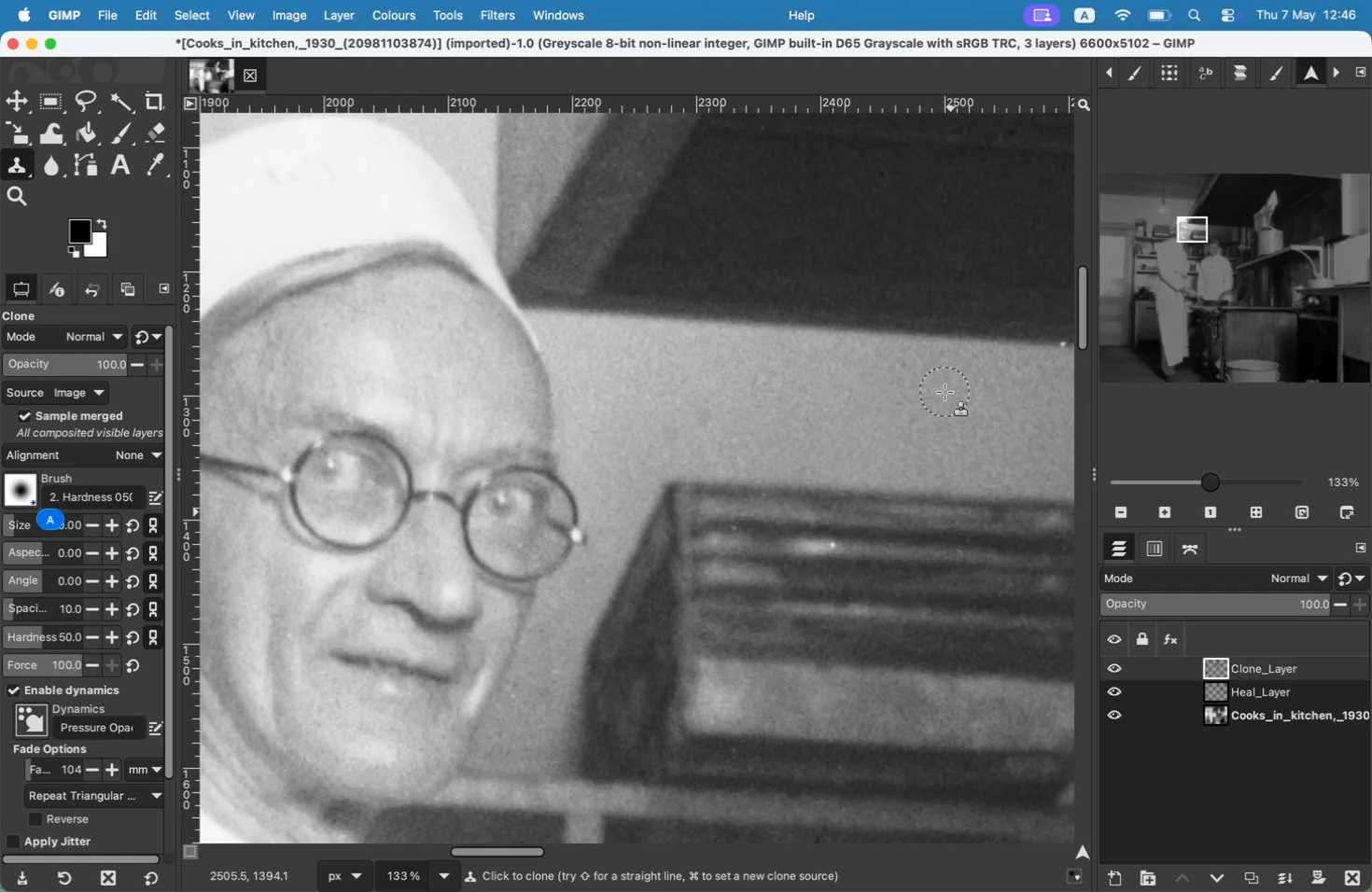 
hold_key(key=Space, duration=0.62)
 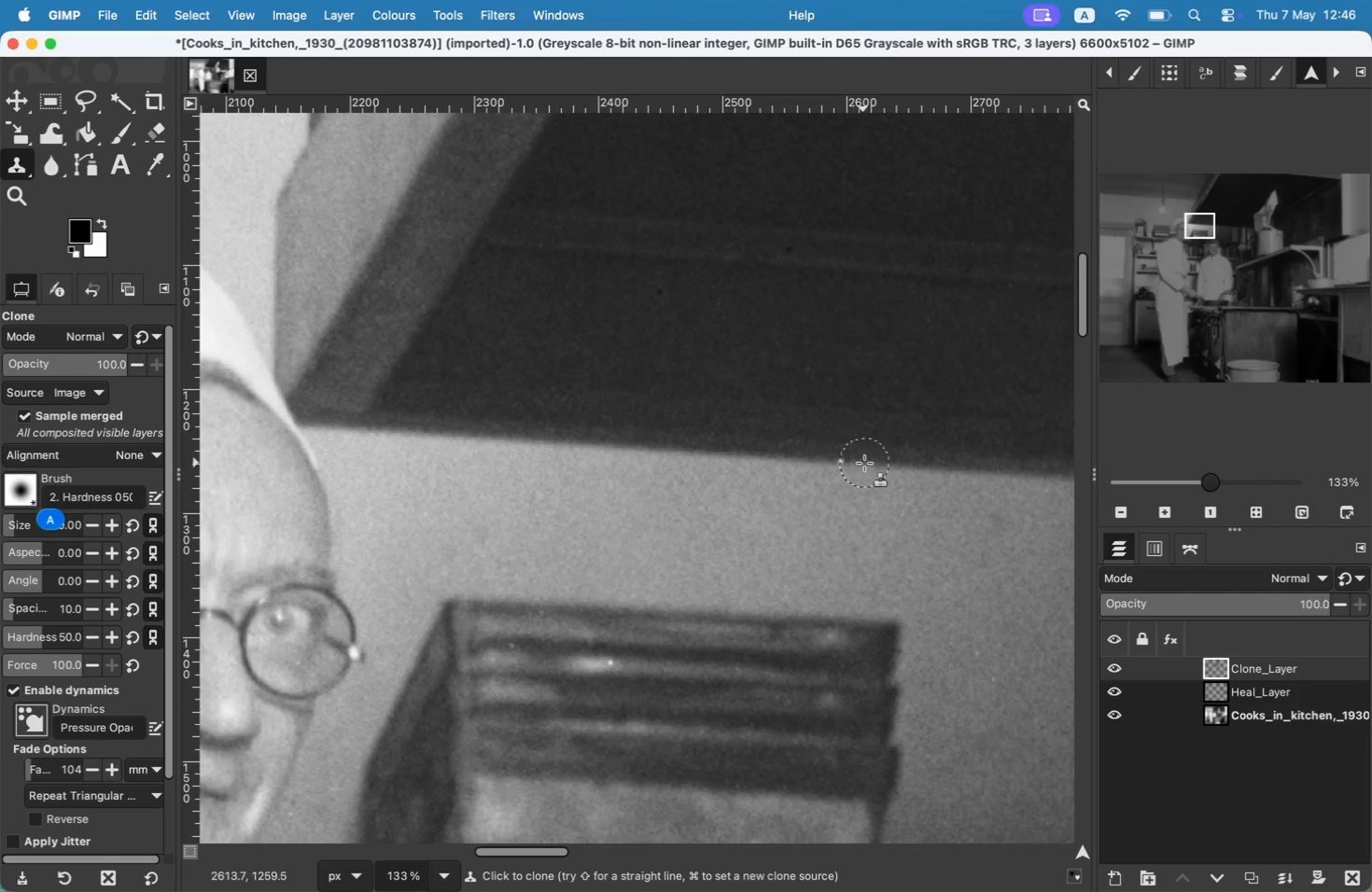 
hold_key(key=CommandLeft, duration=0.75)
left_click([642, 634])
 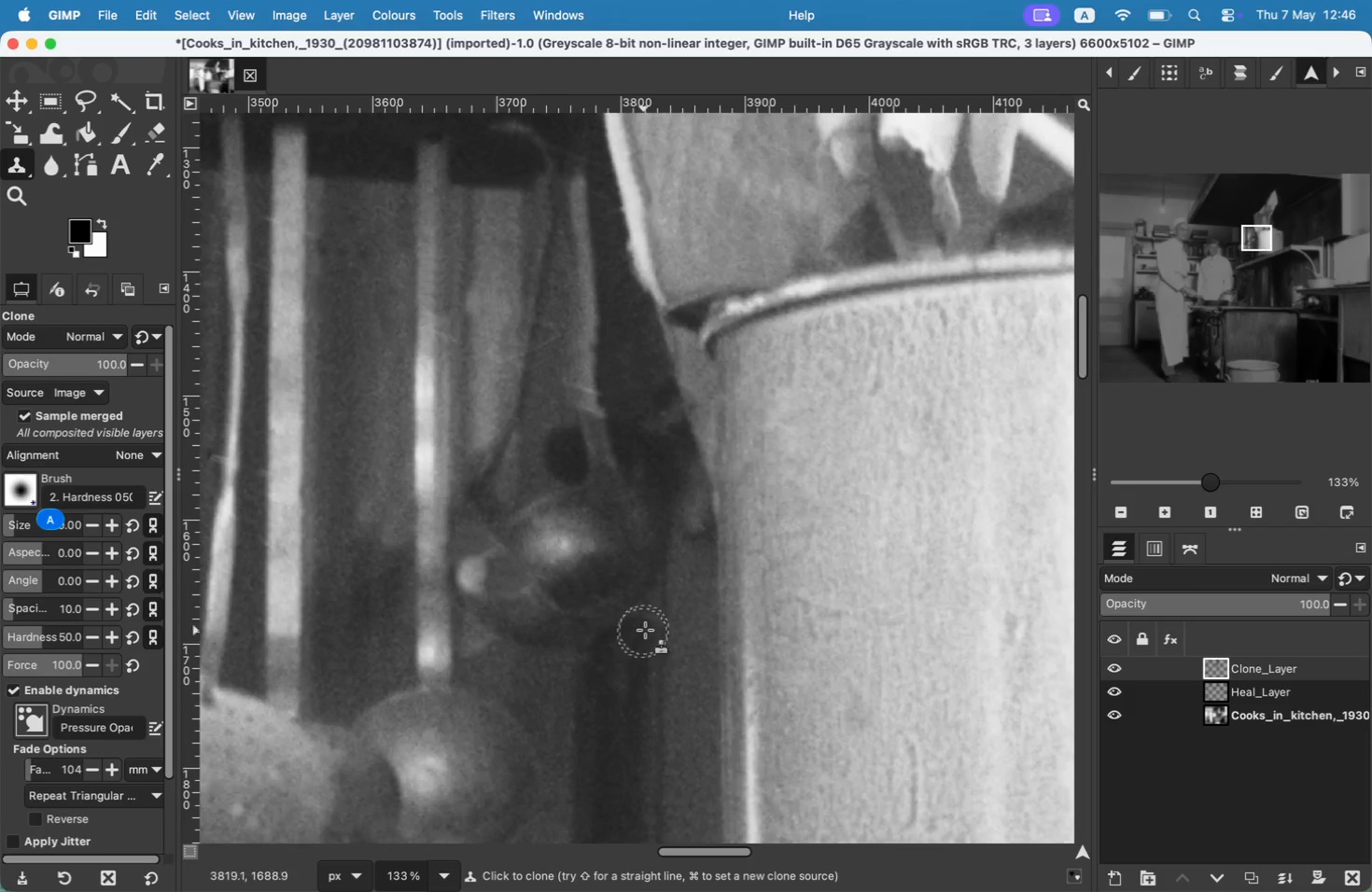 
left_click([647, 625])
 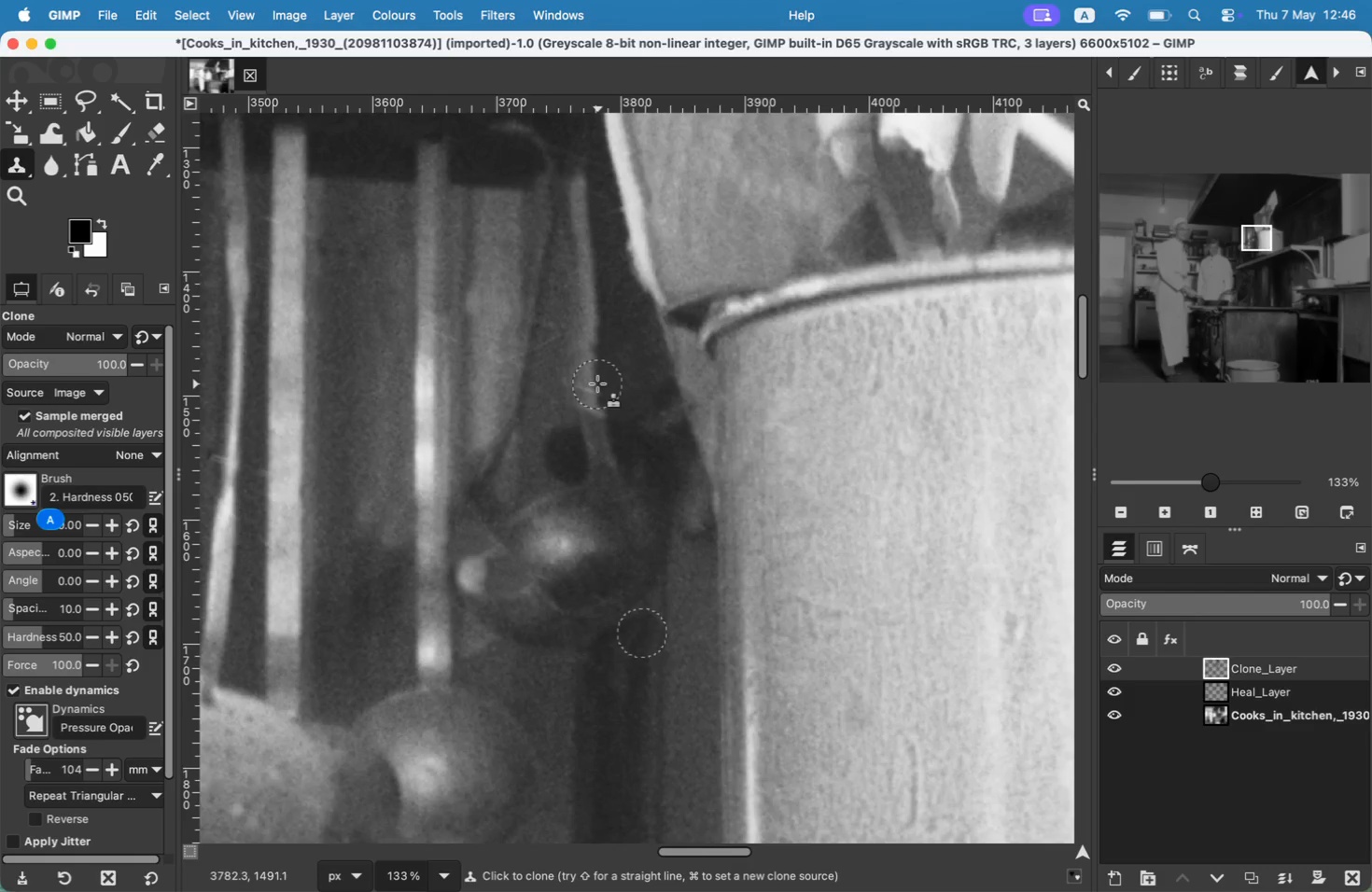 
hold_key(key=CommandLeft, duration=0.65)
left_click([550, 383])
 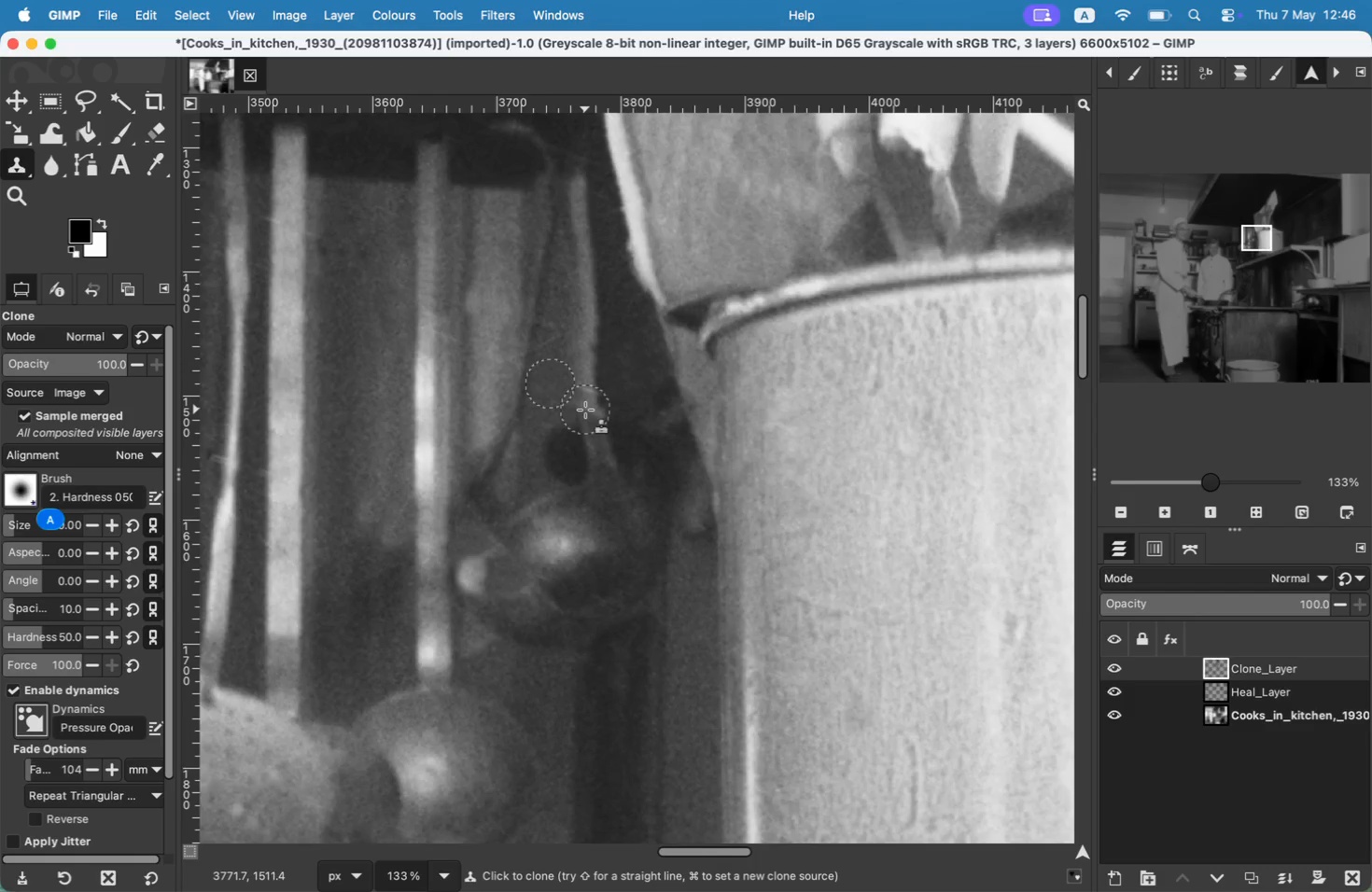 
hold_key(key=CommandLeft, duration=0.3)
left_click([584, 410])
 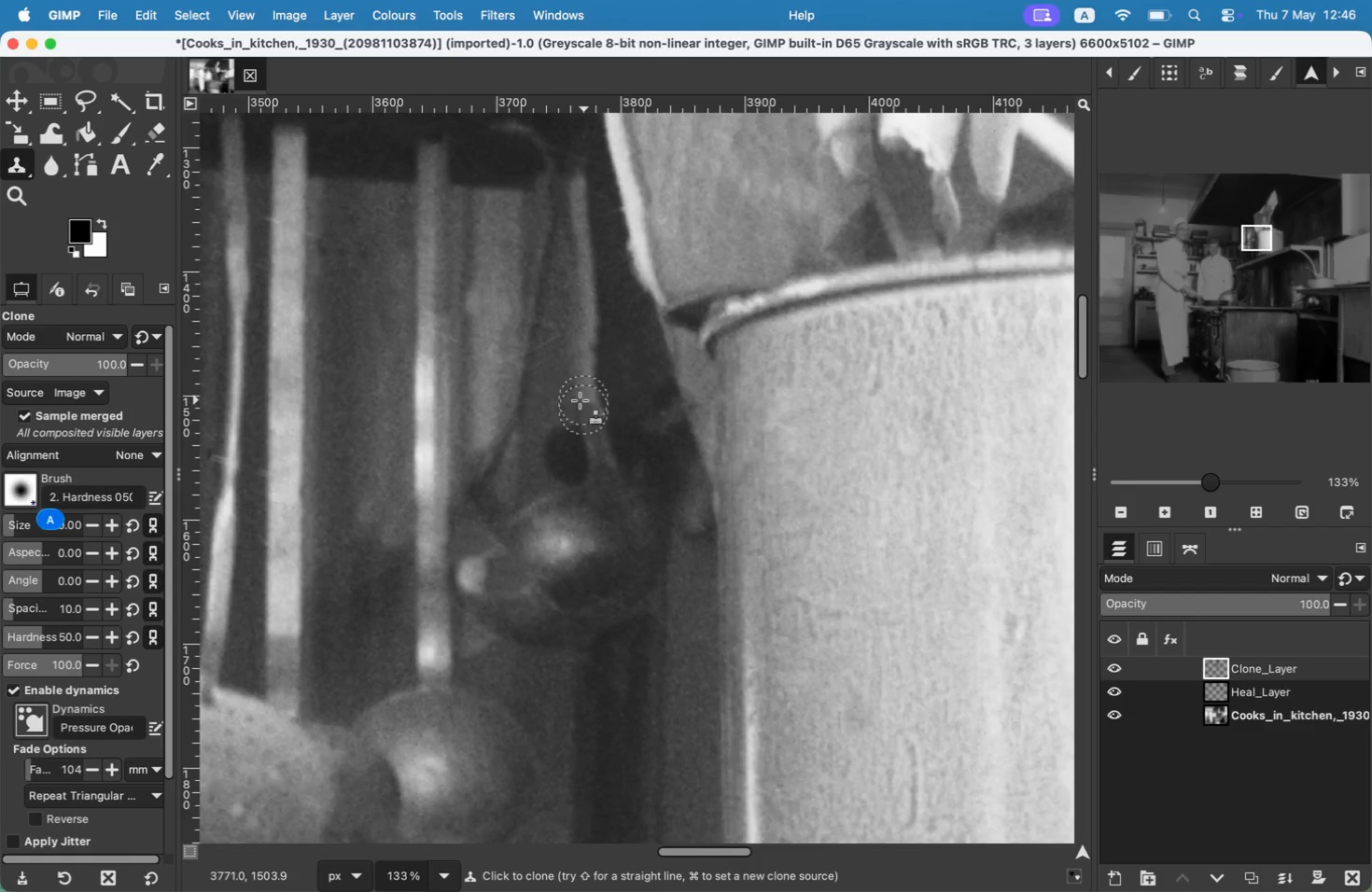 
double_click([590, 393])
 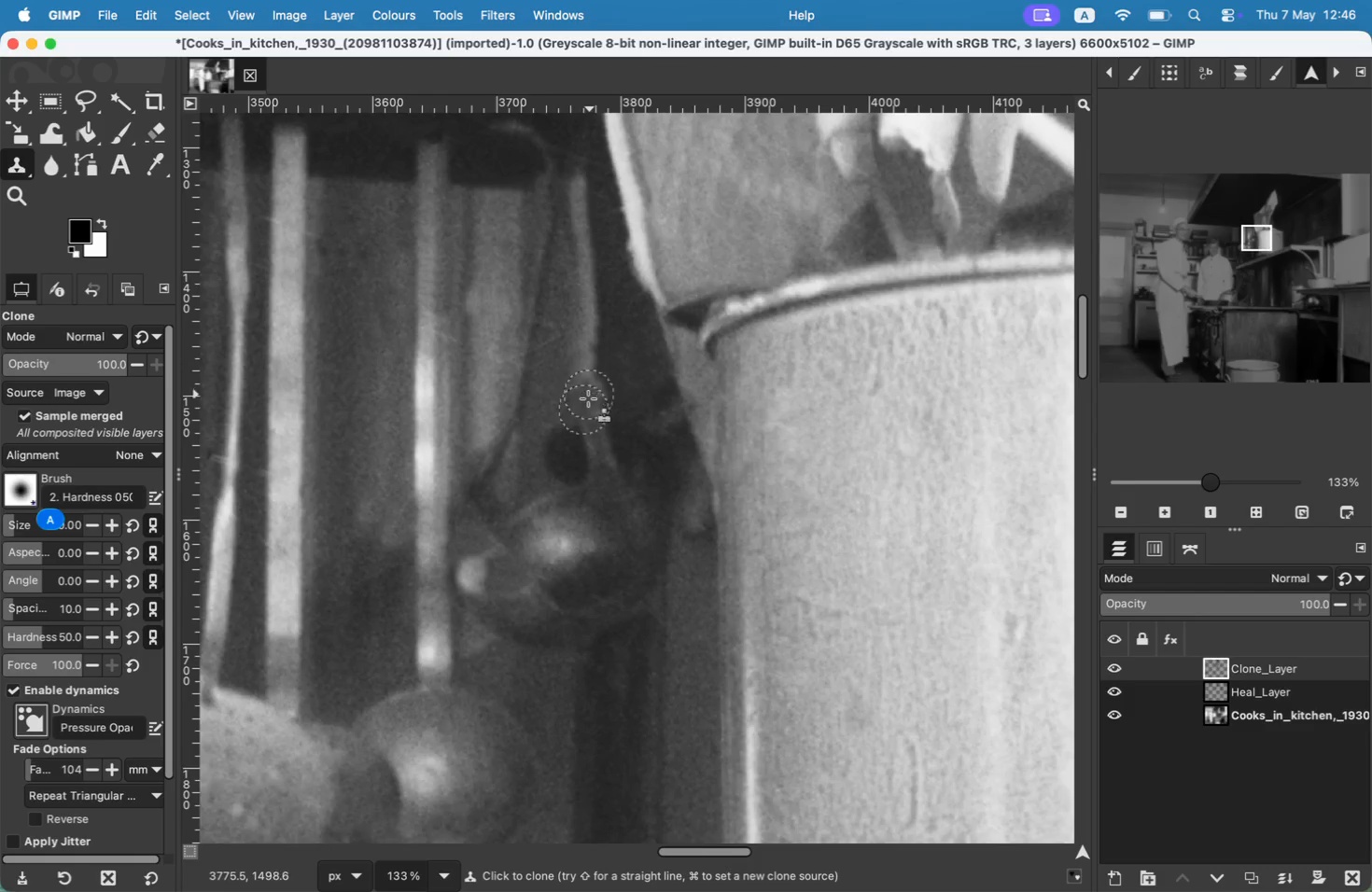 
triple_click([592, 417])
 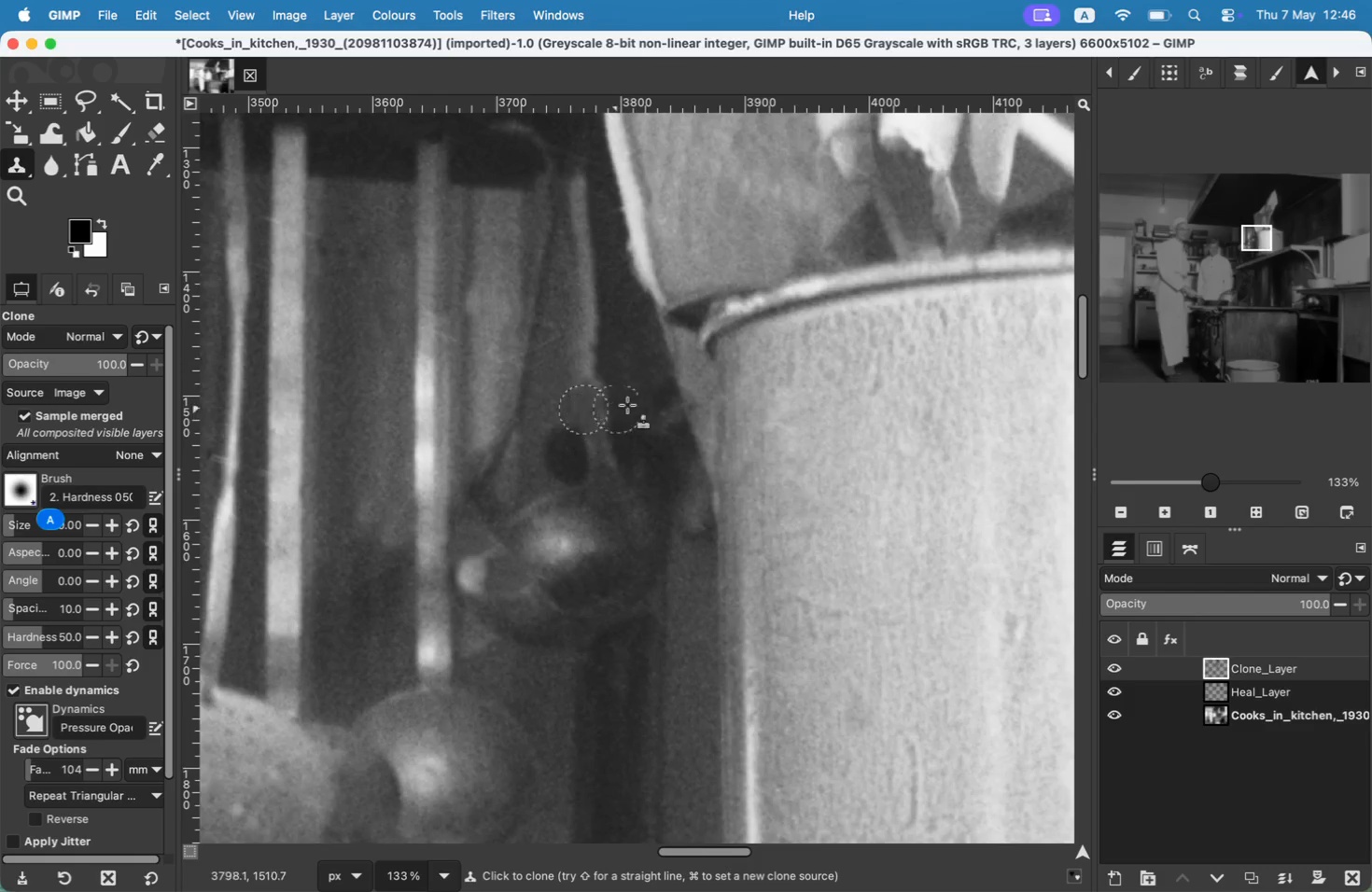 
key(Meta+Z)
 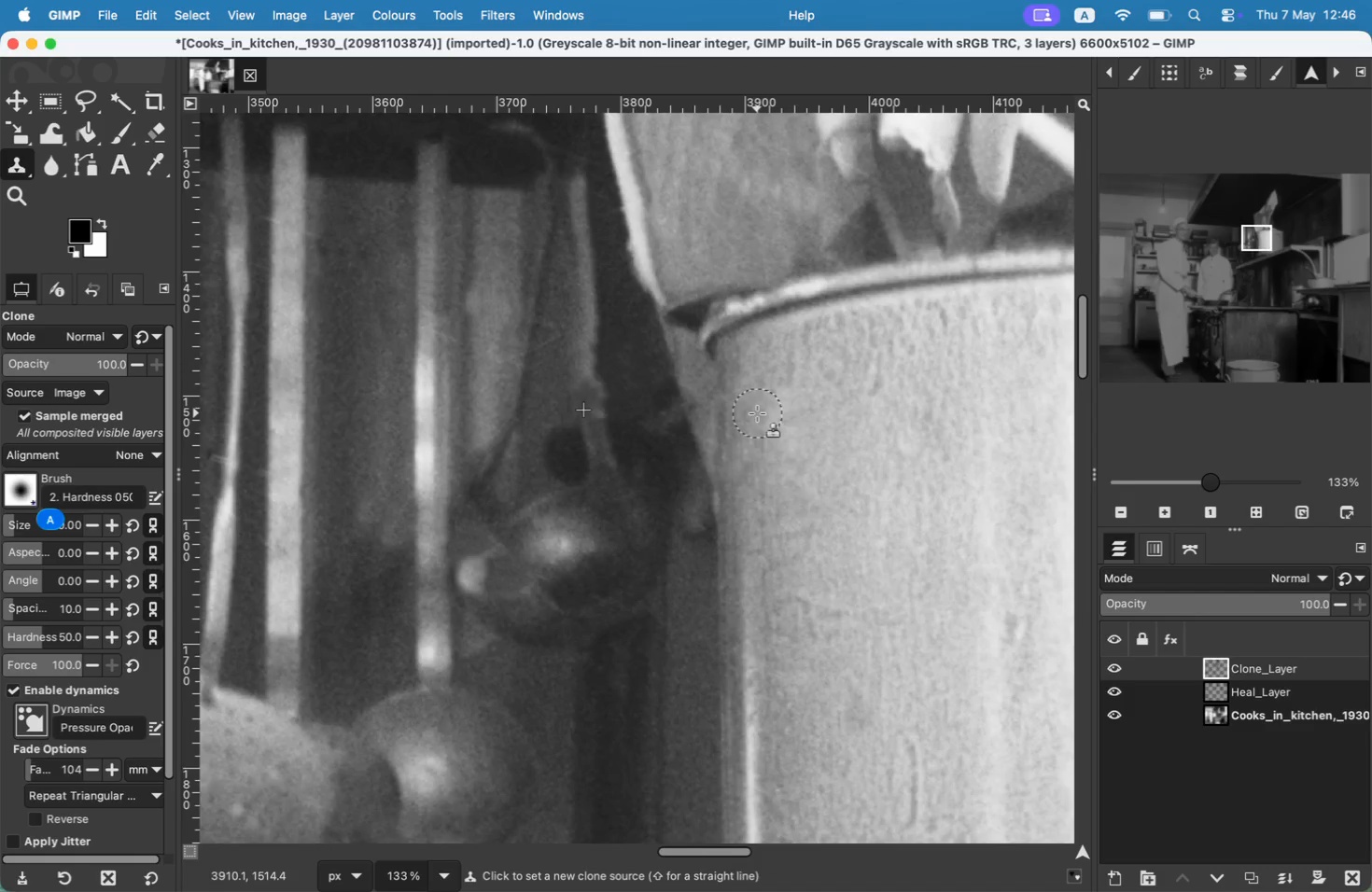 
key(Meta+Z)
 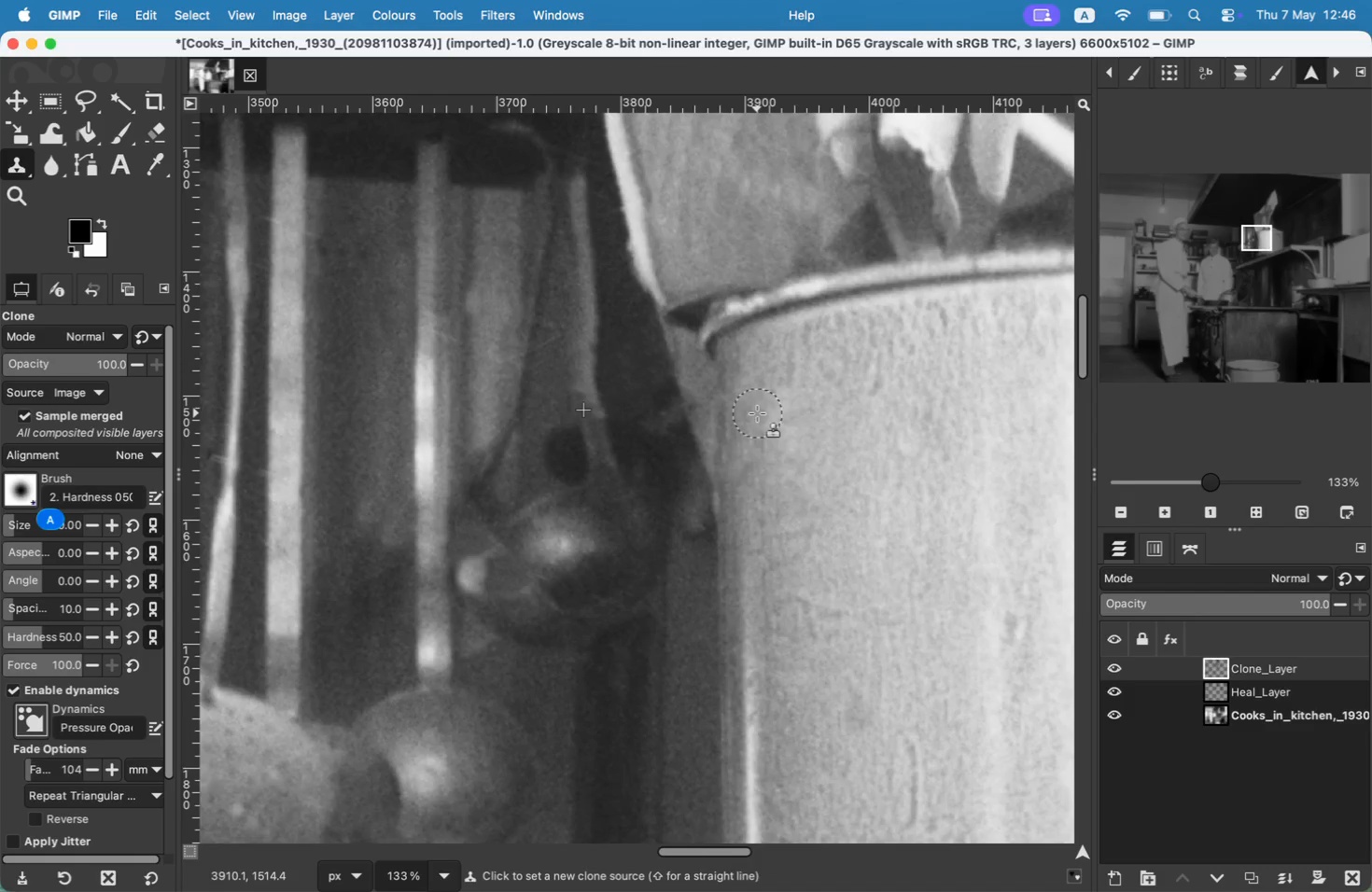 
hold_key(key=CommandLeft, duration=0.34)
 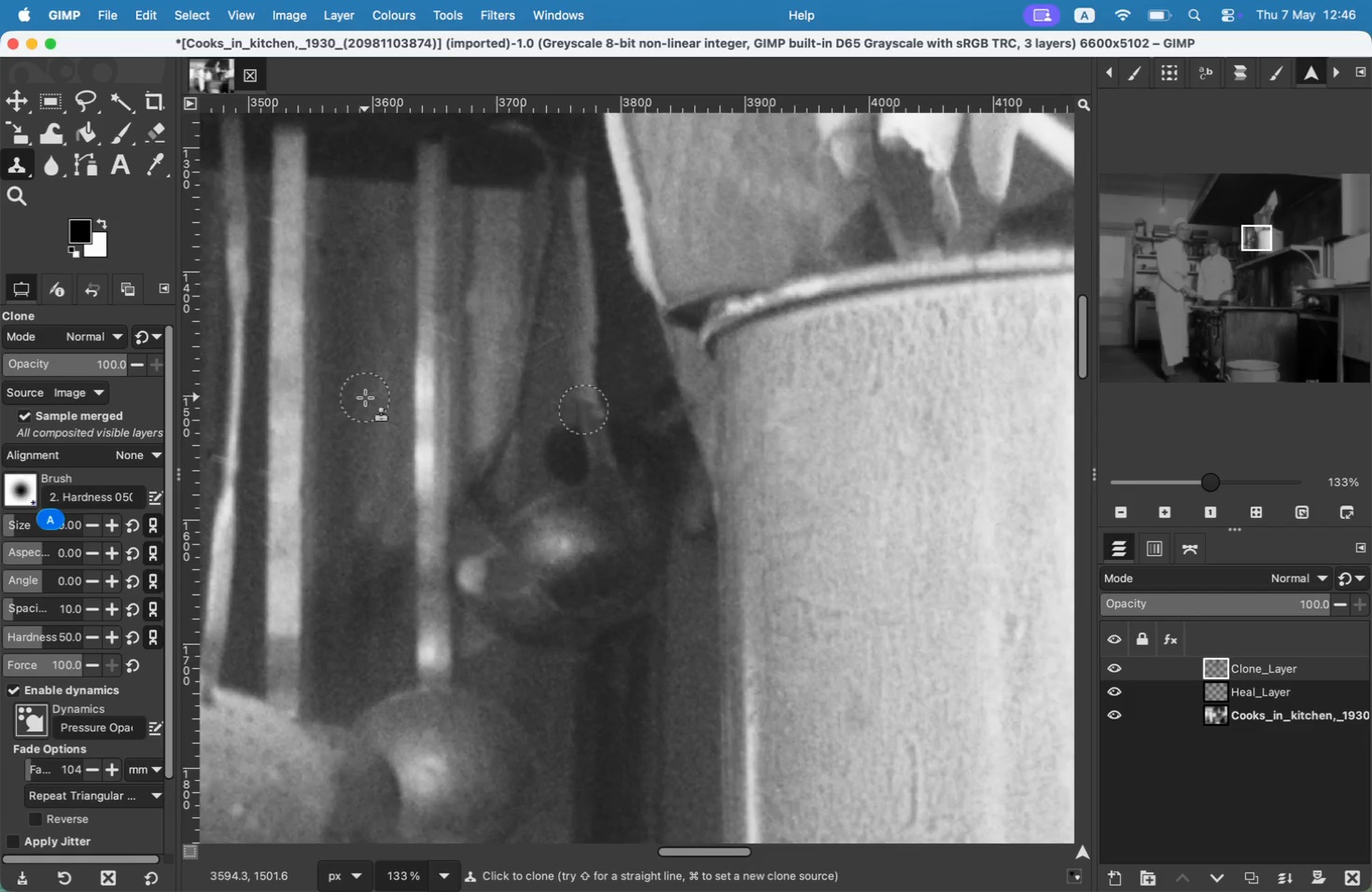 
left_click_drag(start_coordinate=[495, 367], to_coordinate=[496, 339])
 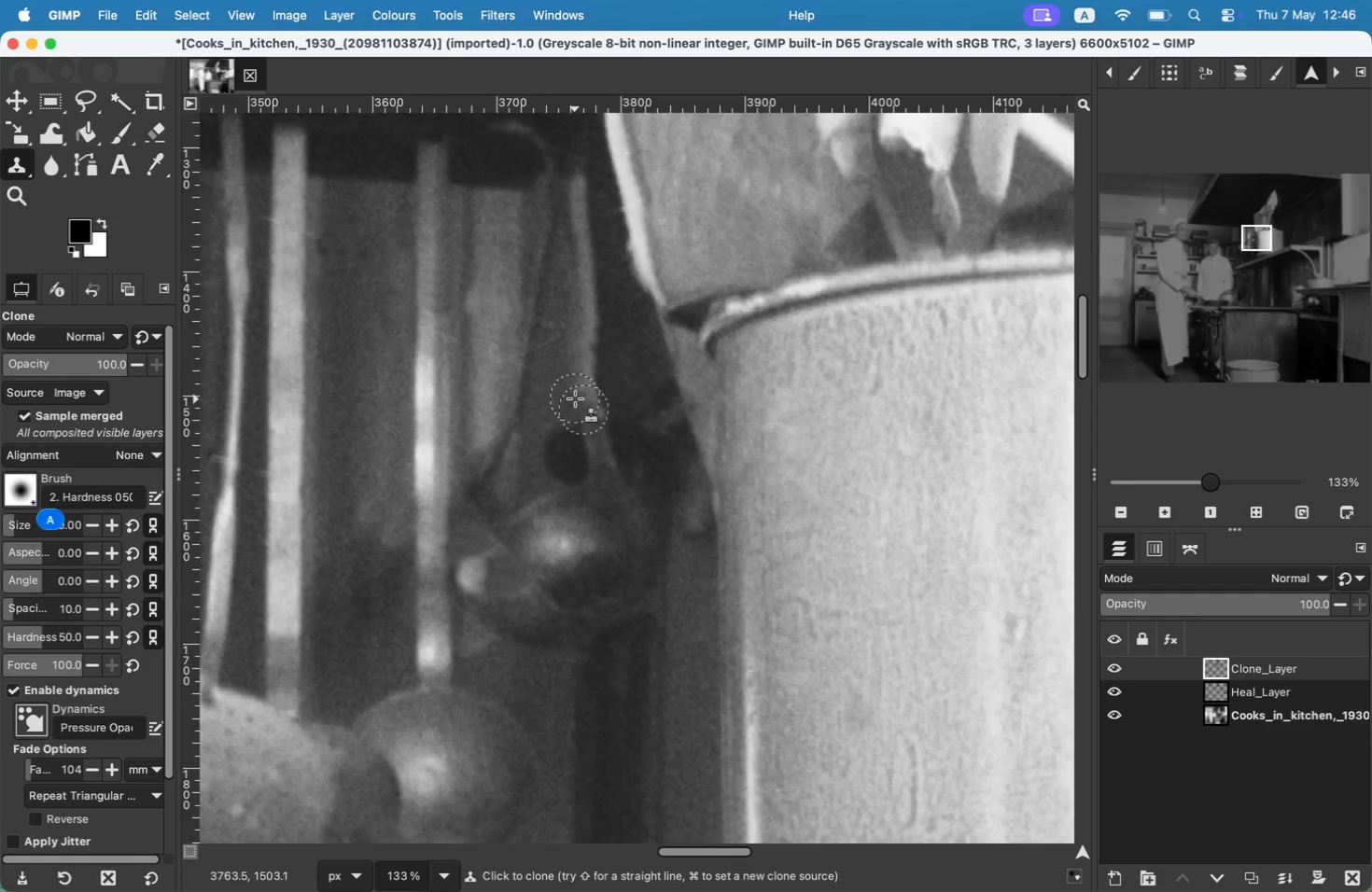 
hold_key(key=CommandLeft, duration=0.3)
 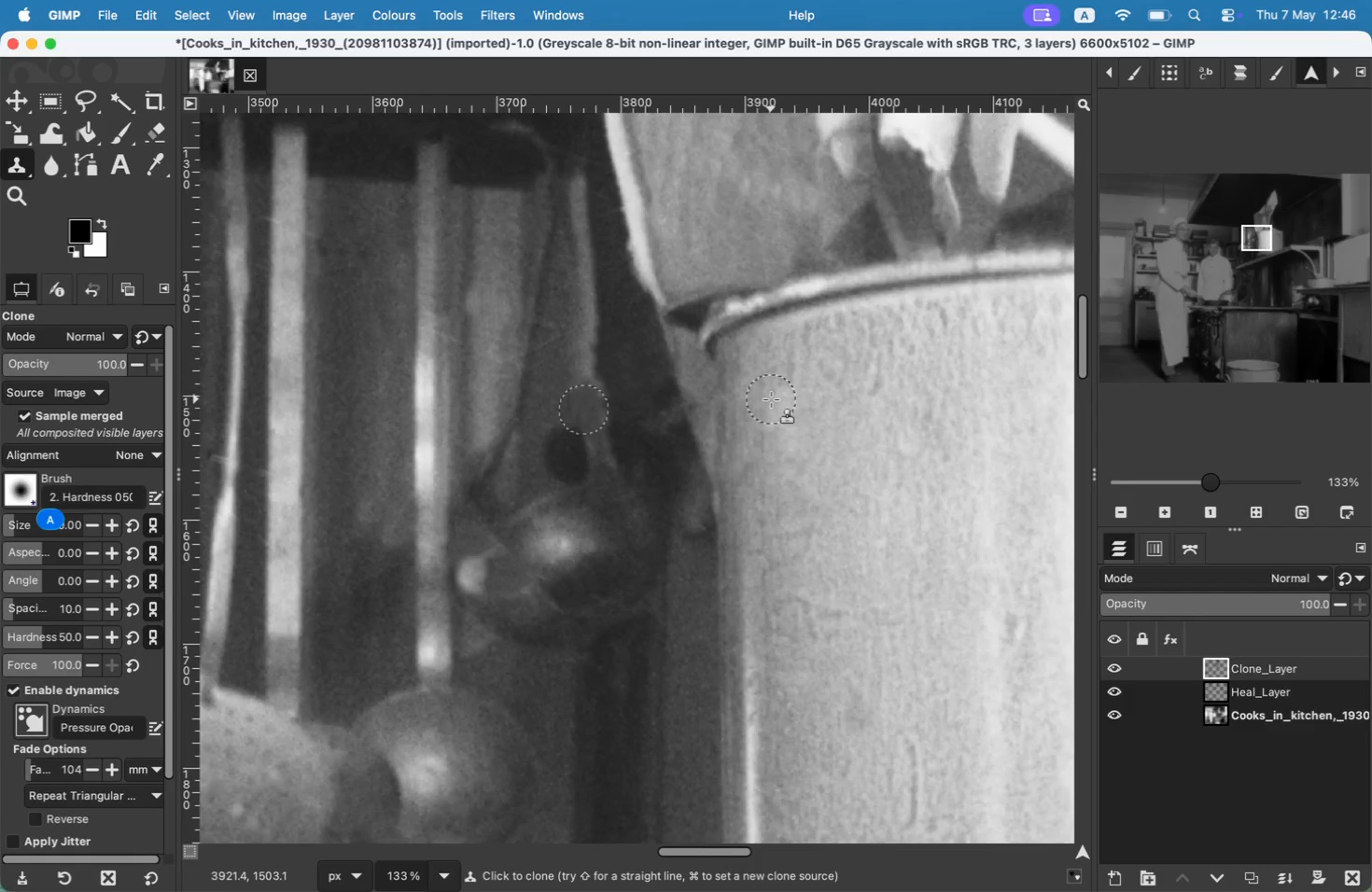 
left_click_drag(start_coordinate=[432, 339], to_coordinate=[439, 306])
 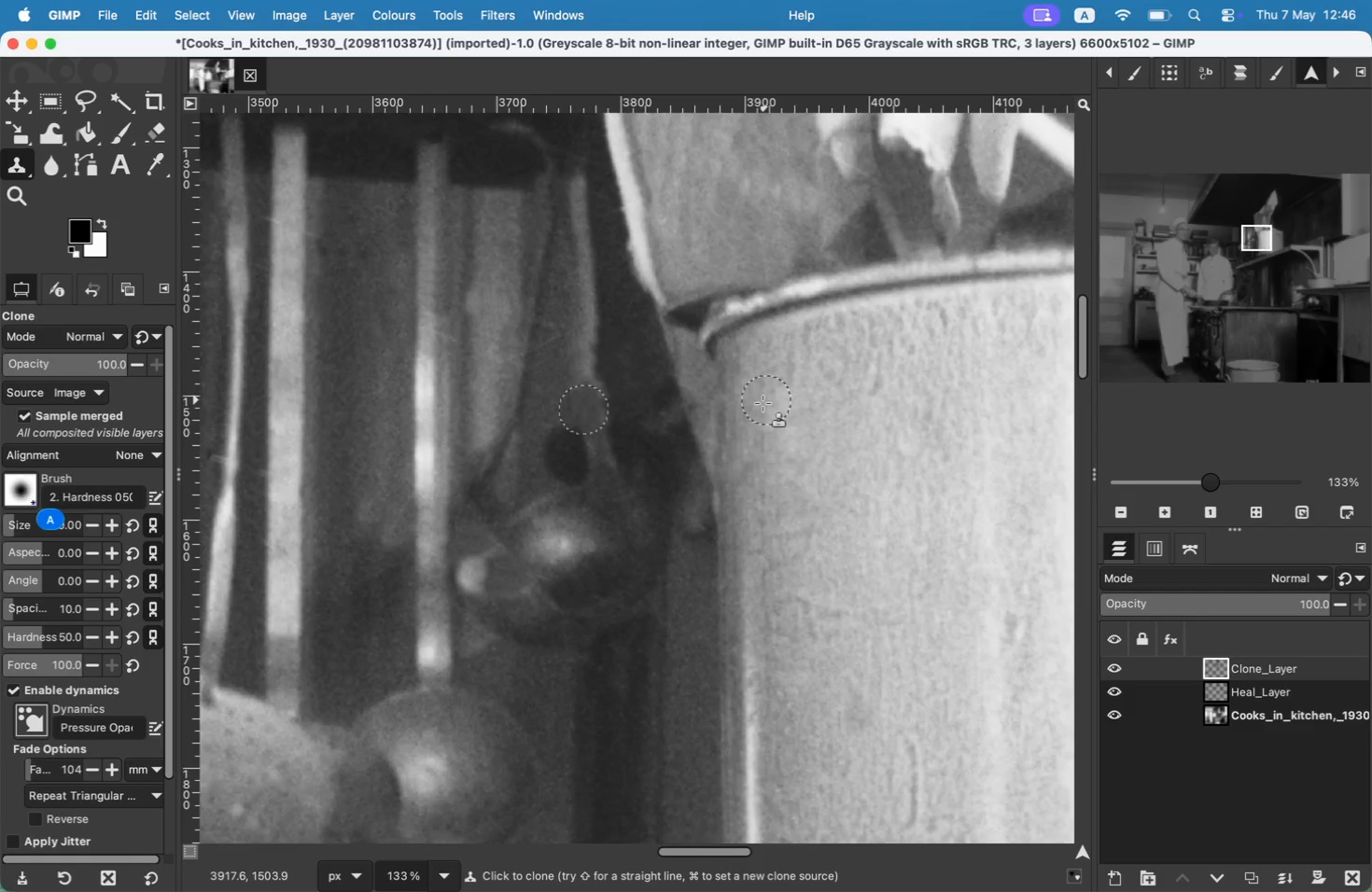 
hold_key(key=CommandLeft, duration=0.41)
 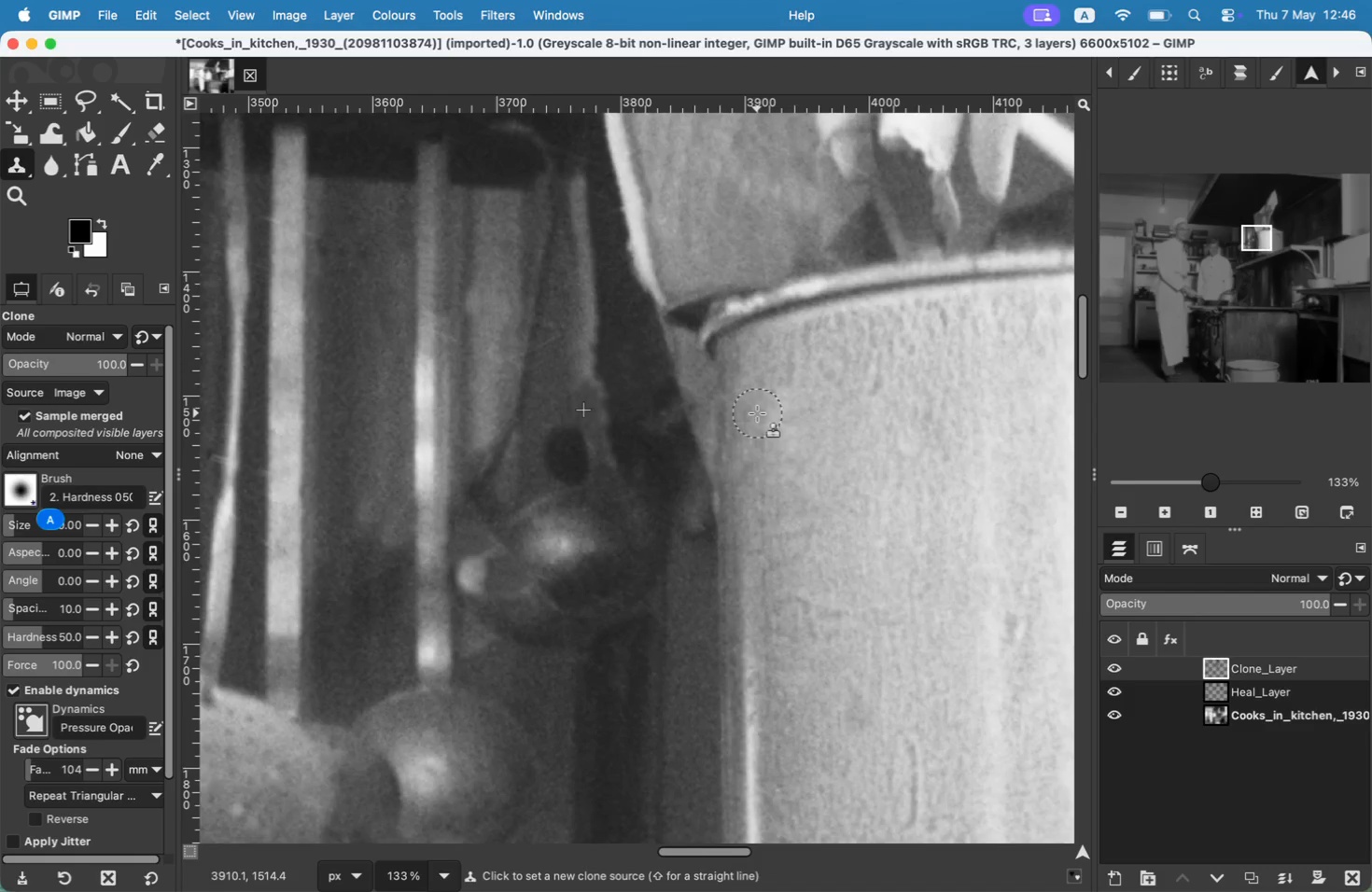 
left_click_drag(start_coordinate=[451, 349], to_coordinate=[445, 313])
 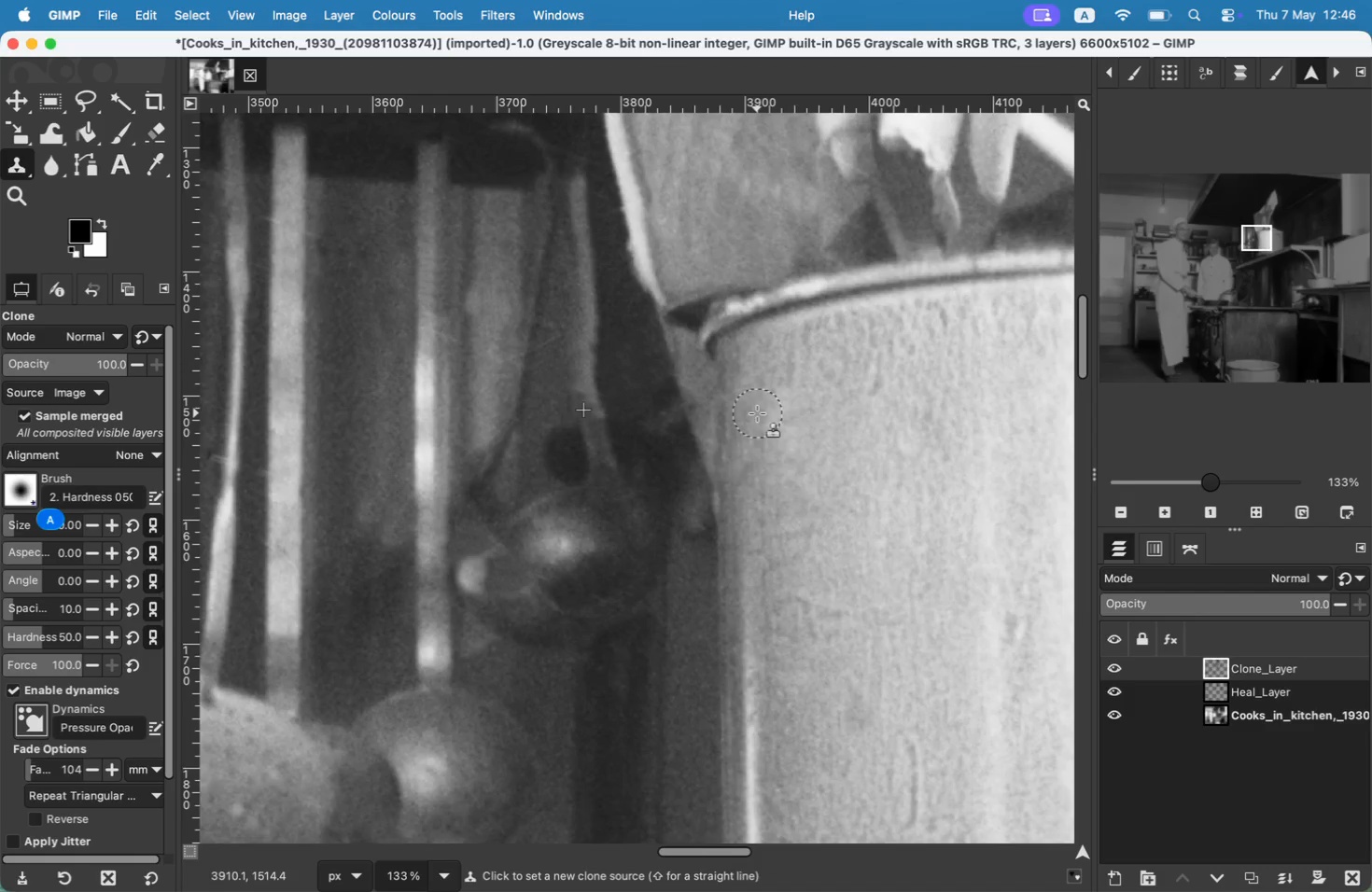 
key(Meta+Z)
 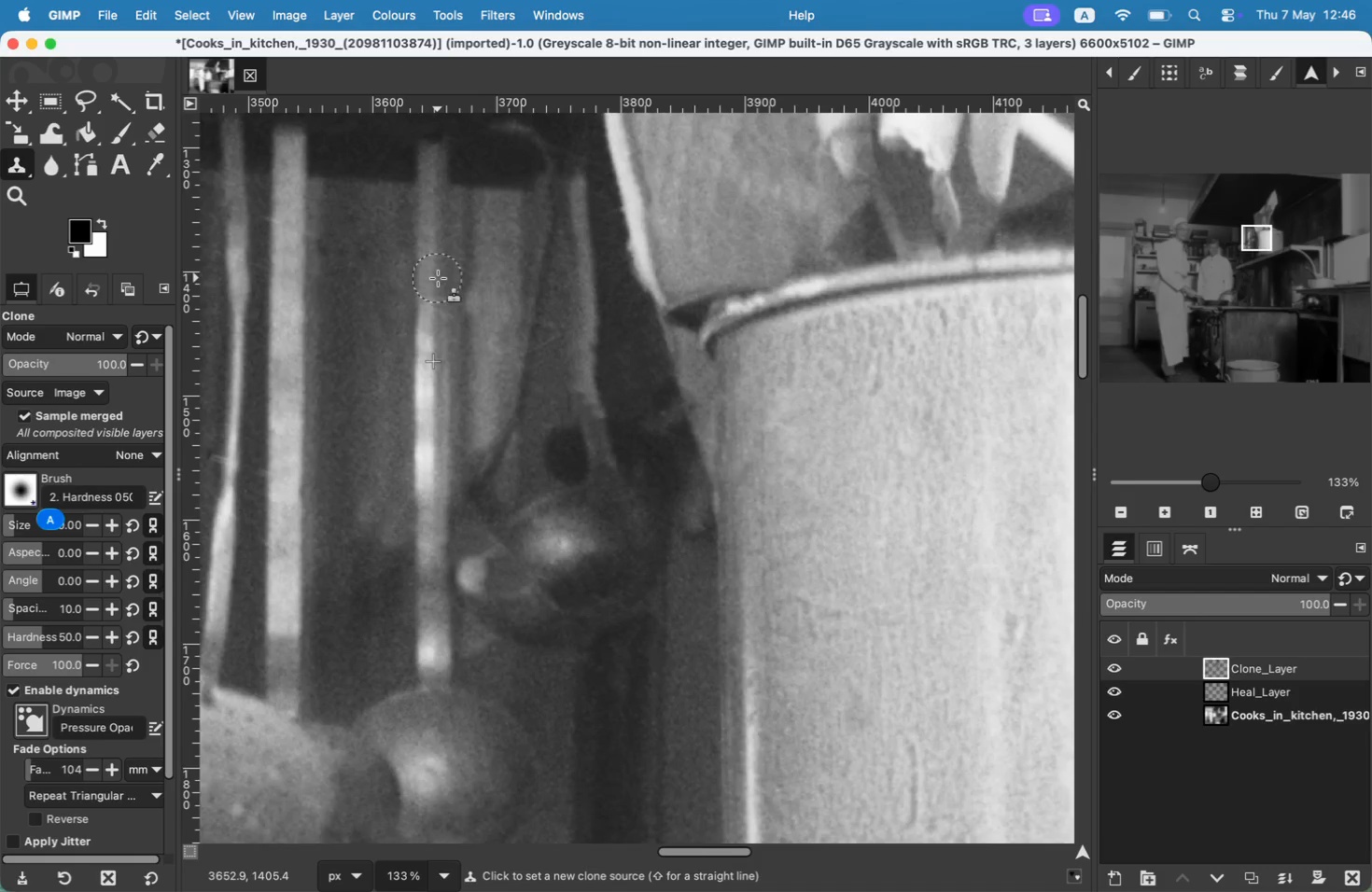 
key(Meta+Z)
 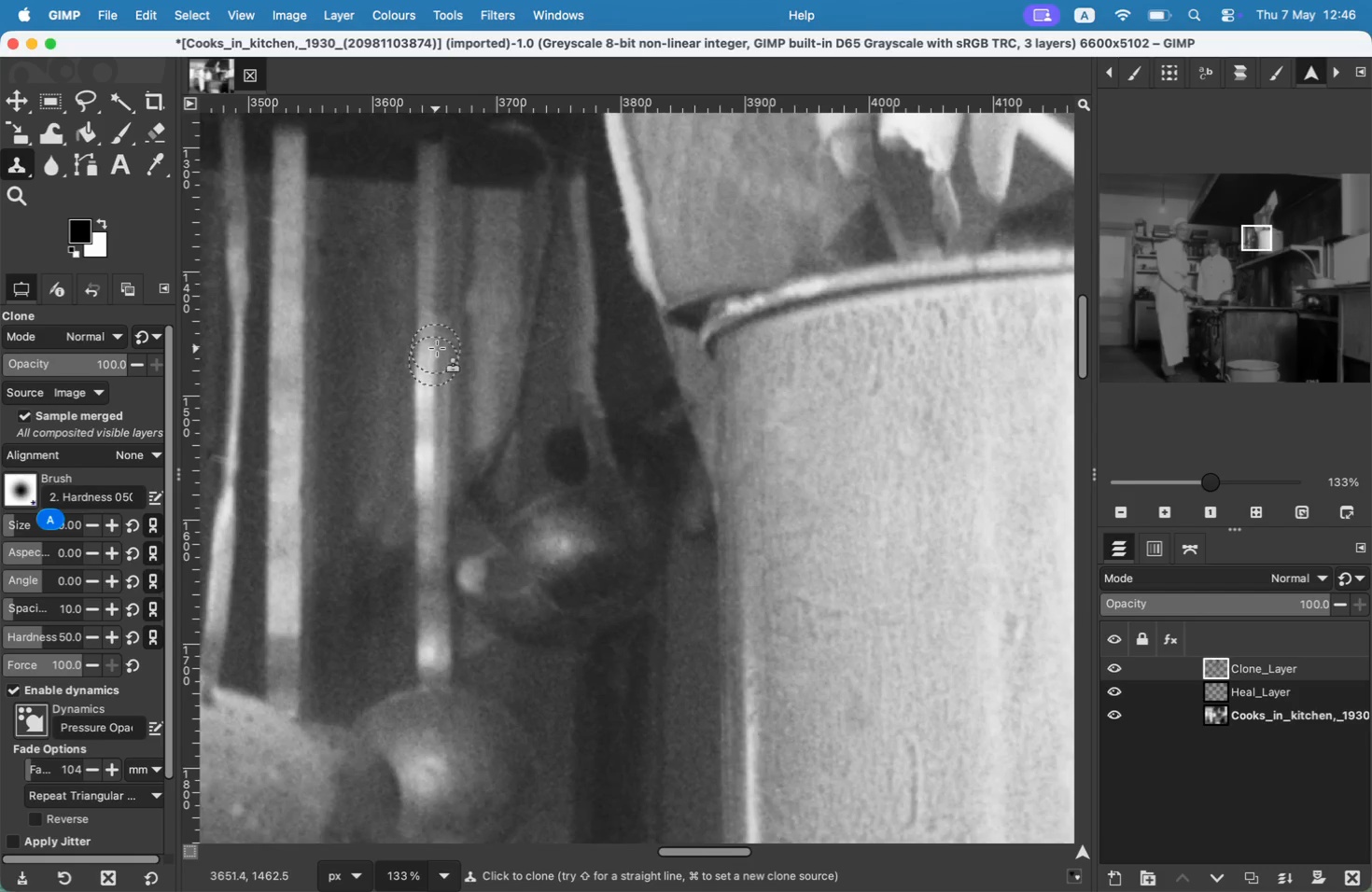 
left_click([437, 335])
 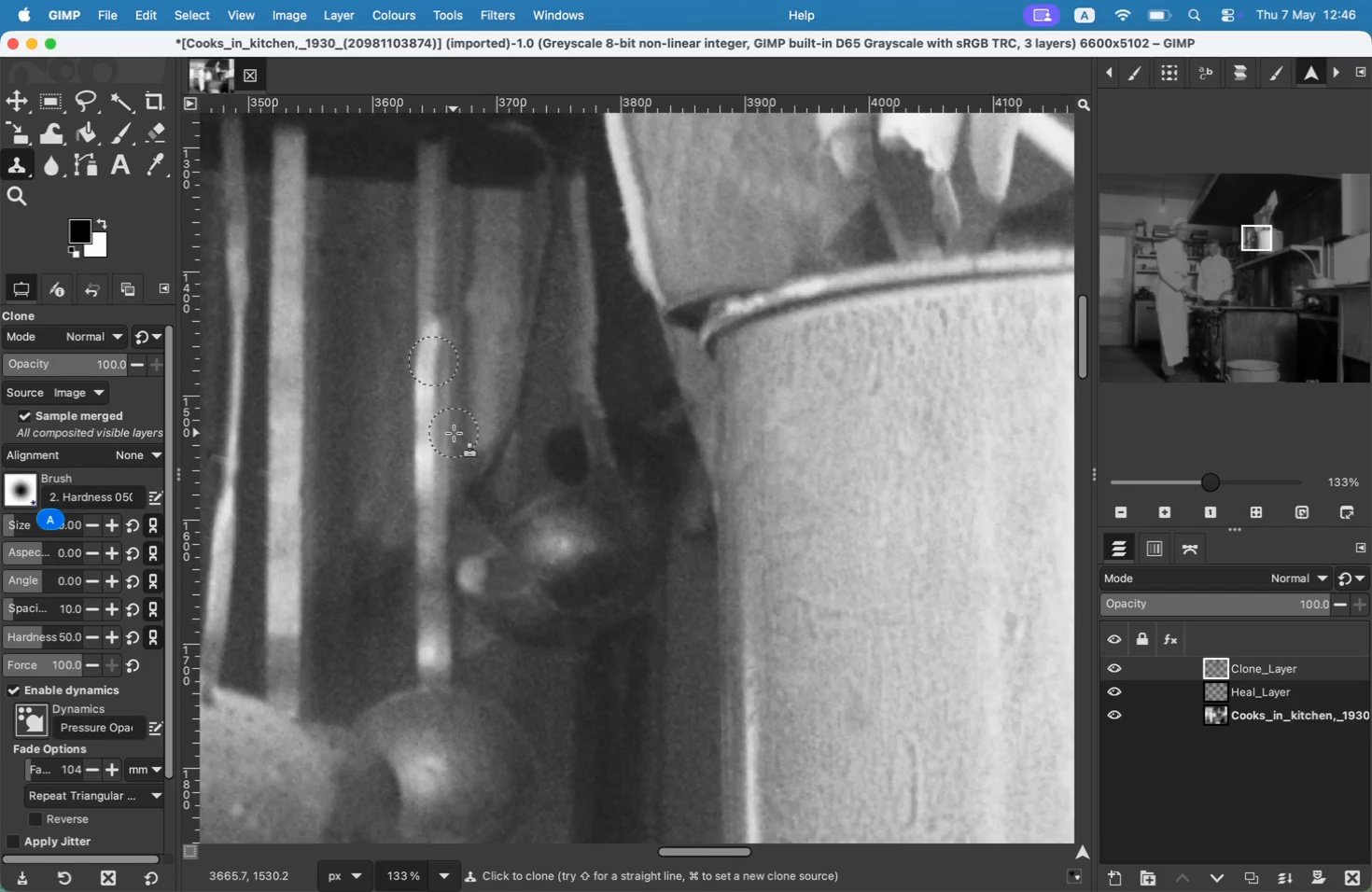 
hold_key(key=CommandLeft, duration=0.45)
left_click([580, 449])
 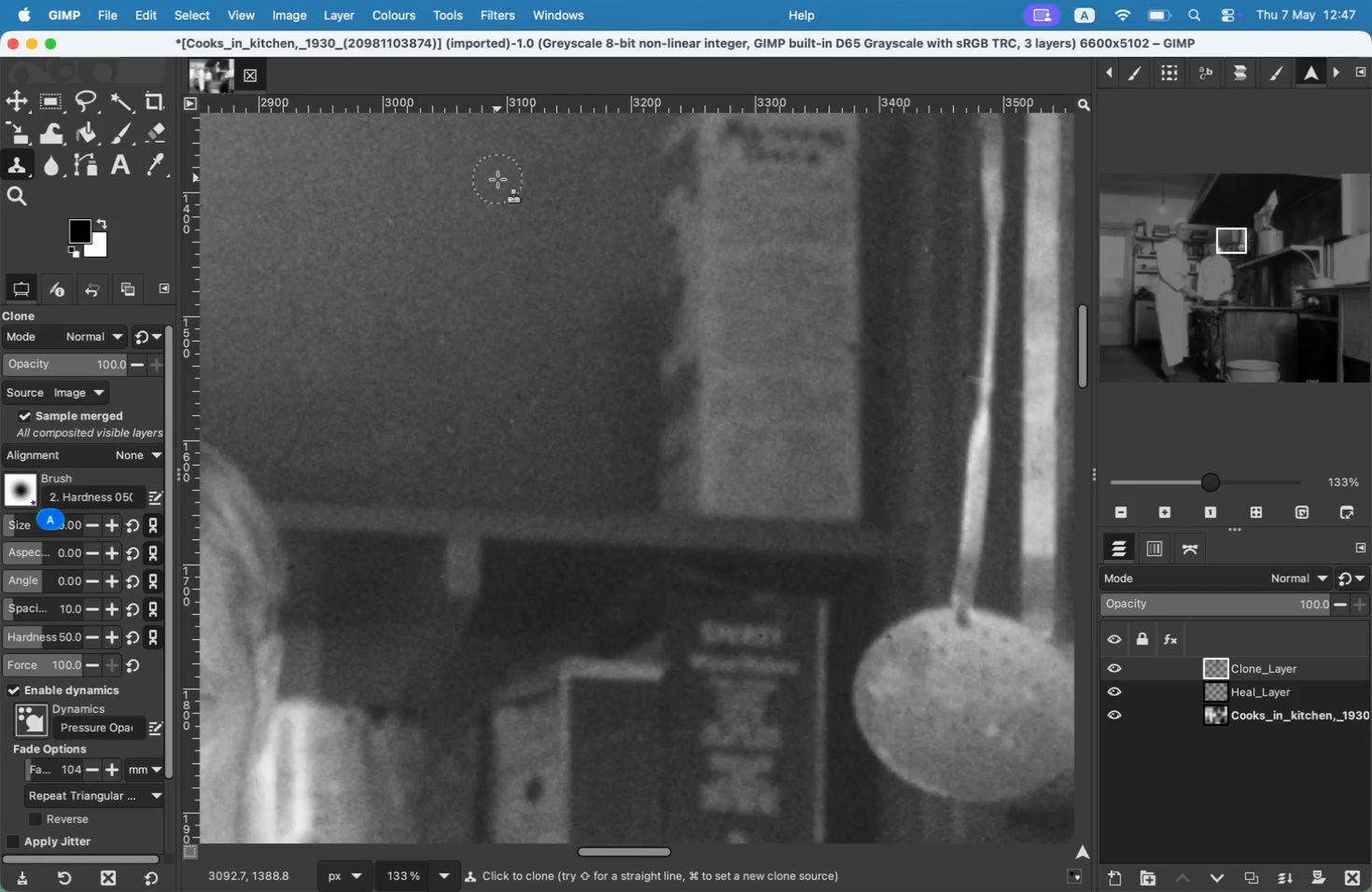 
hold_key(key=CommandLeft, duration=0.59)
 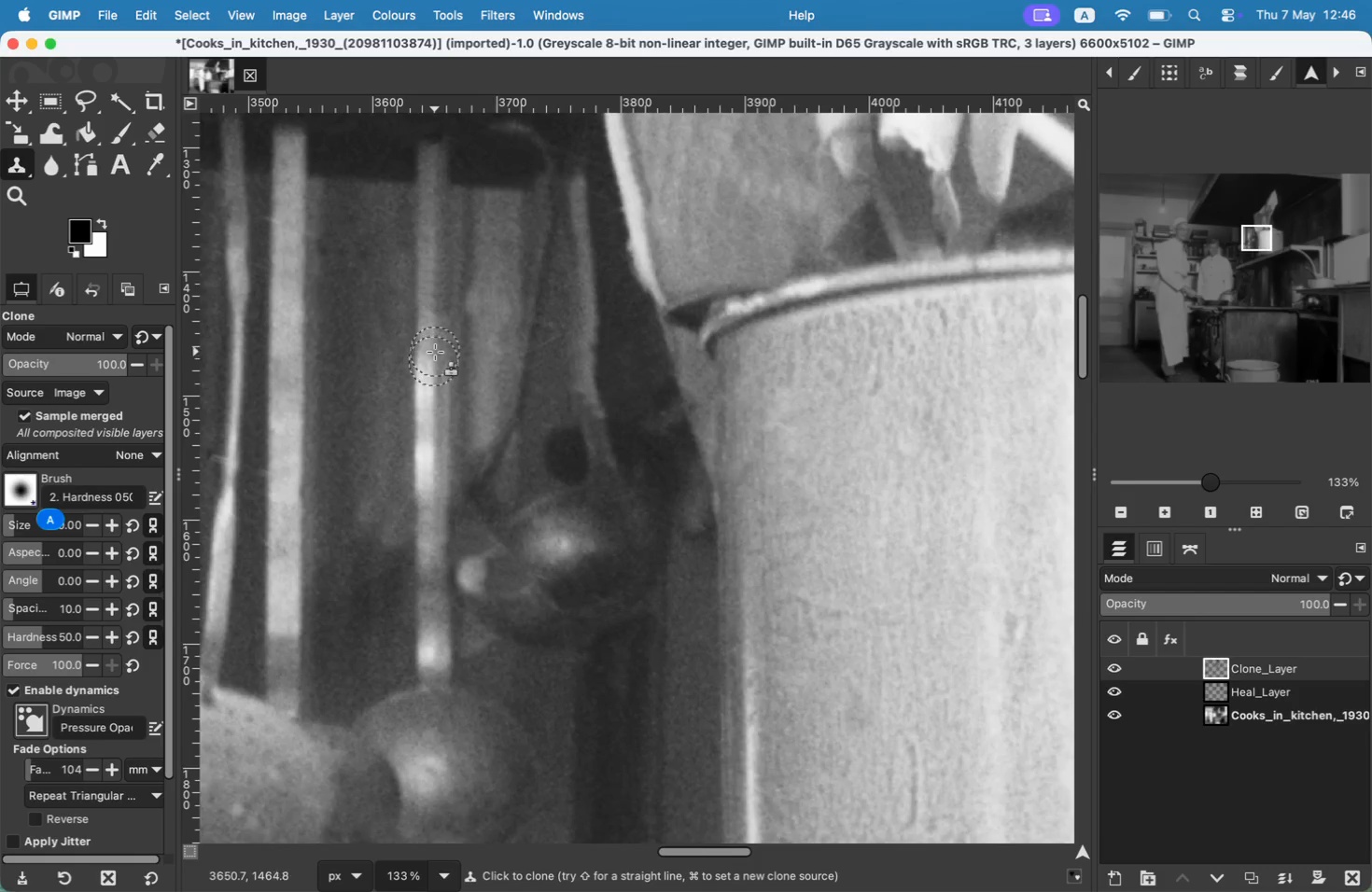 
hold_key(key=Space, duration=1.14)
 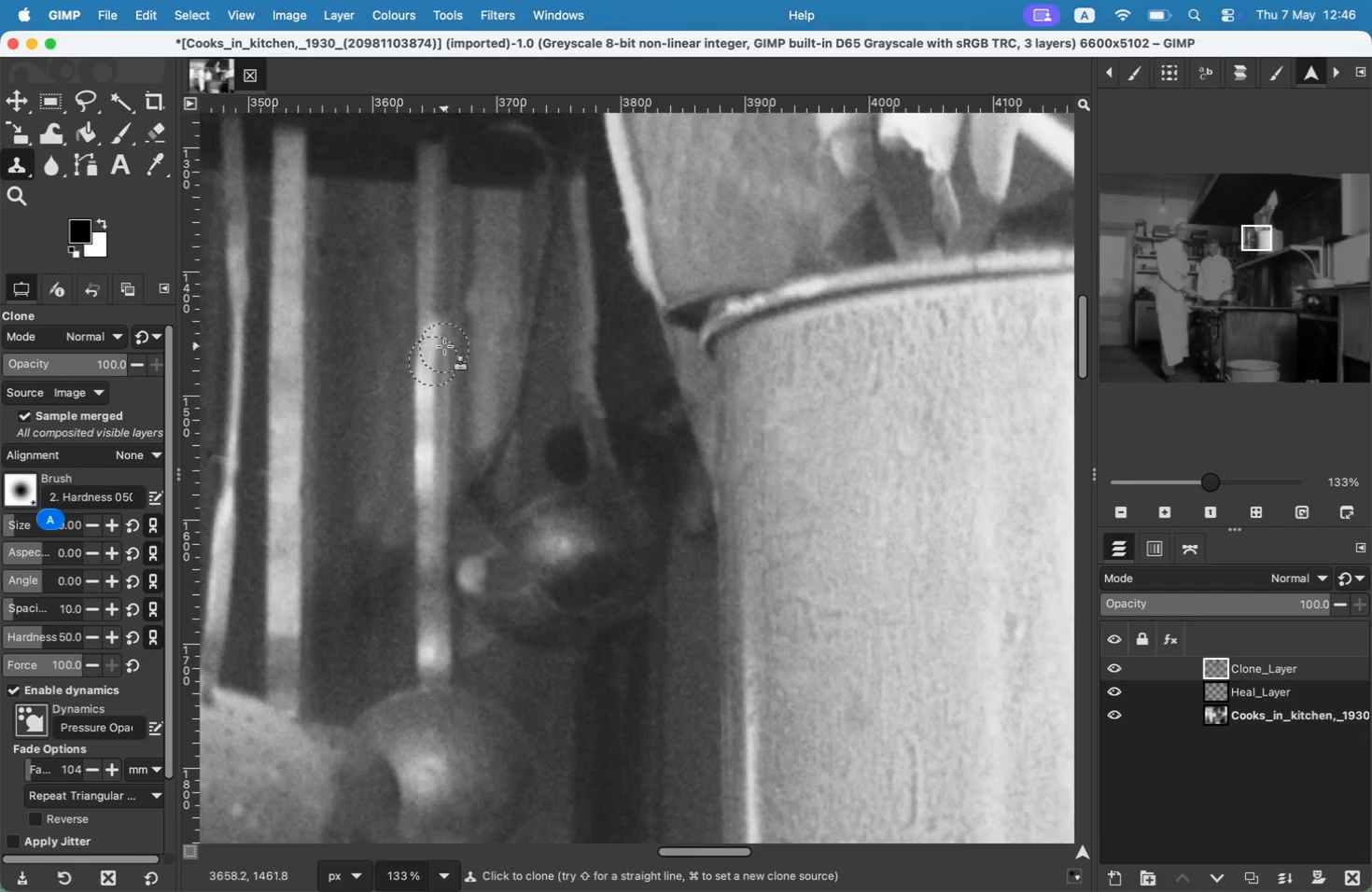 
hold_key(key=Space, duration=1.06)
 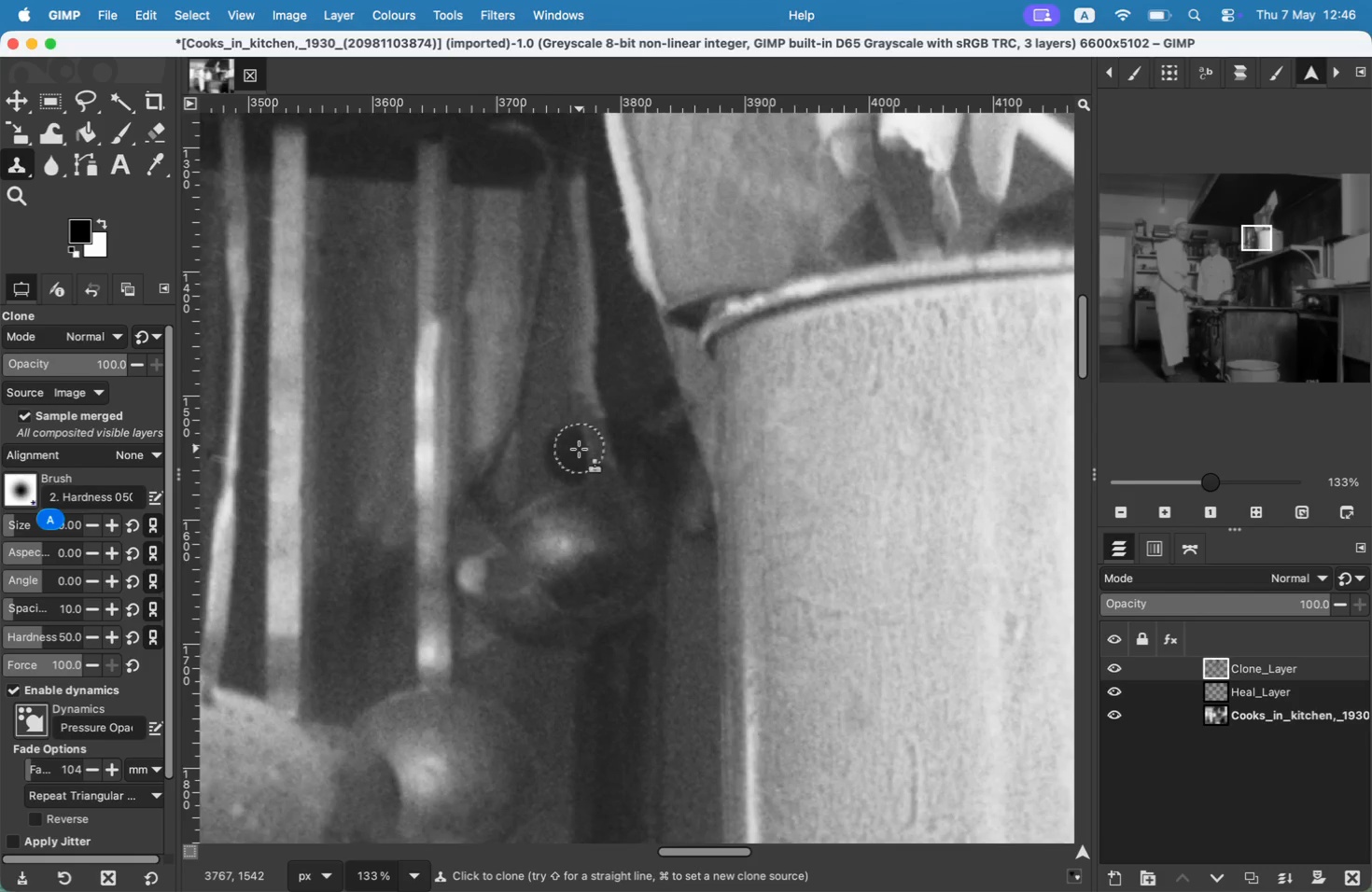 
wait(17.89)
 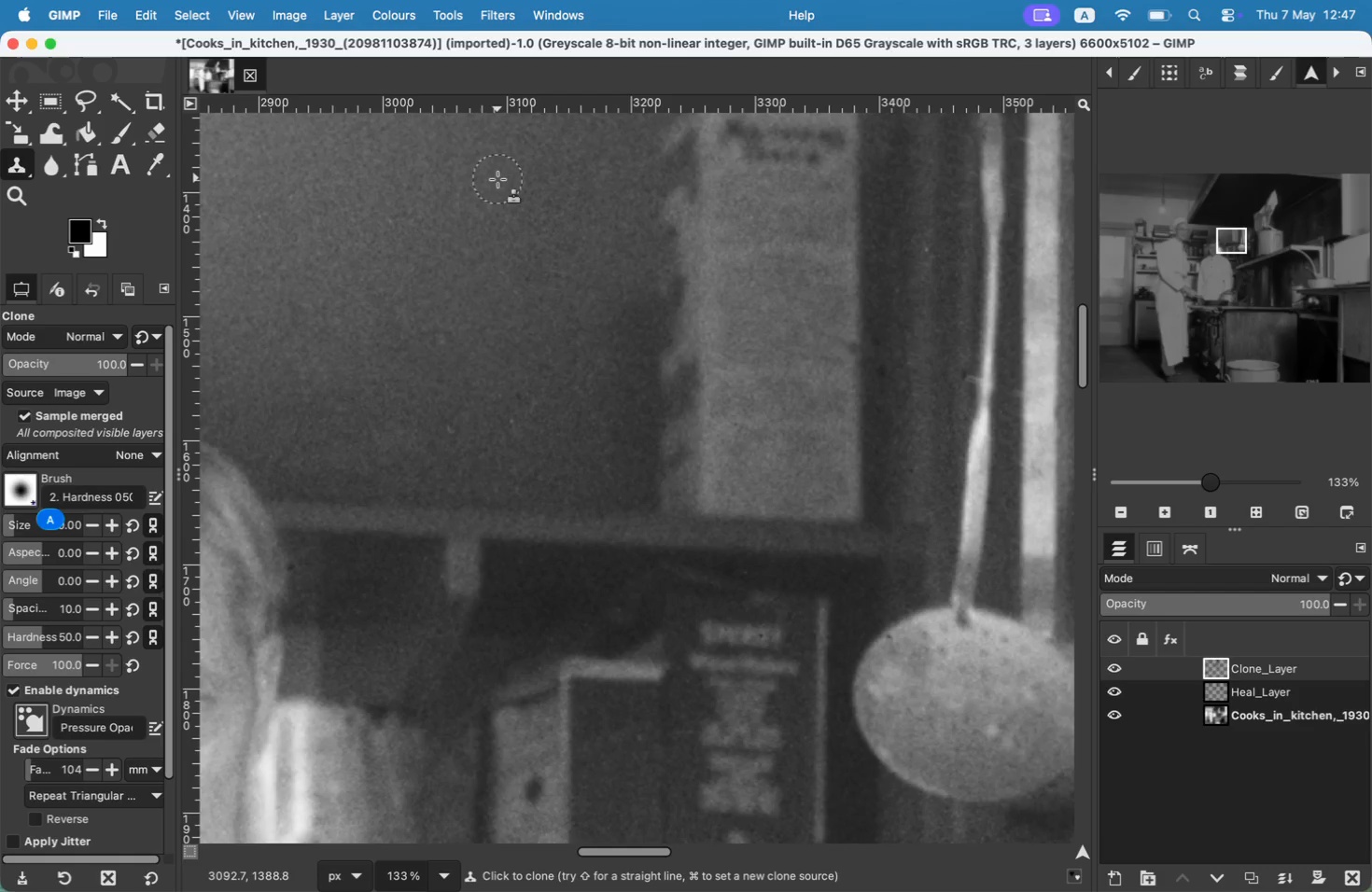 
key(Meta+Tab)